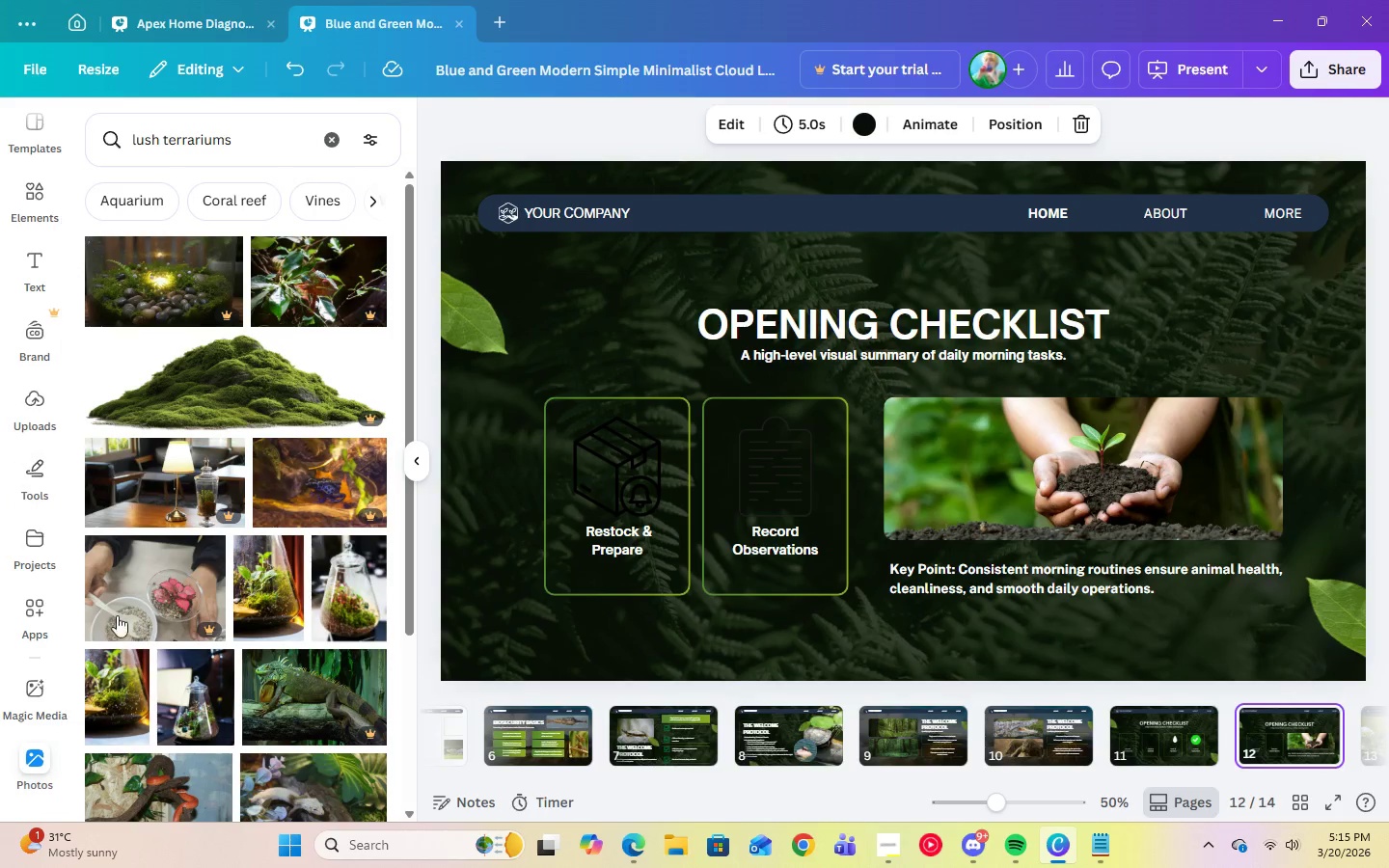 
scroll: coordinate [327, 761], scroll_direction: down, amount: 3.0
 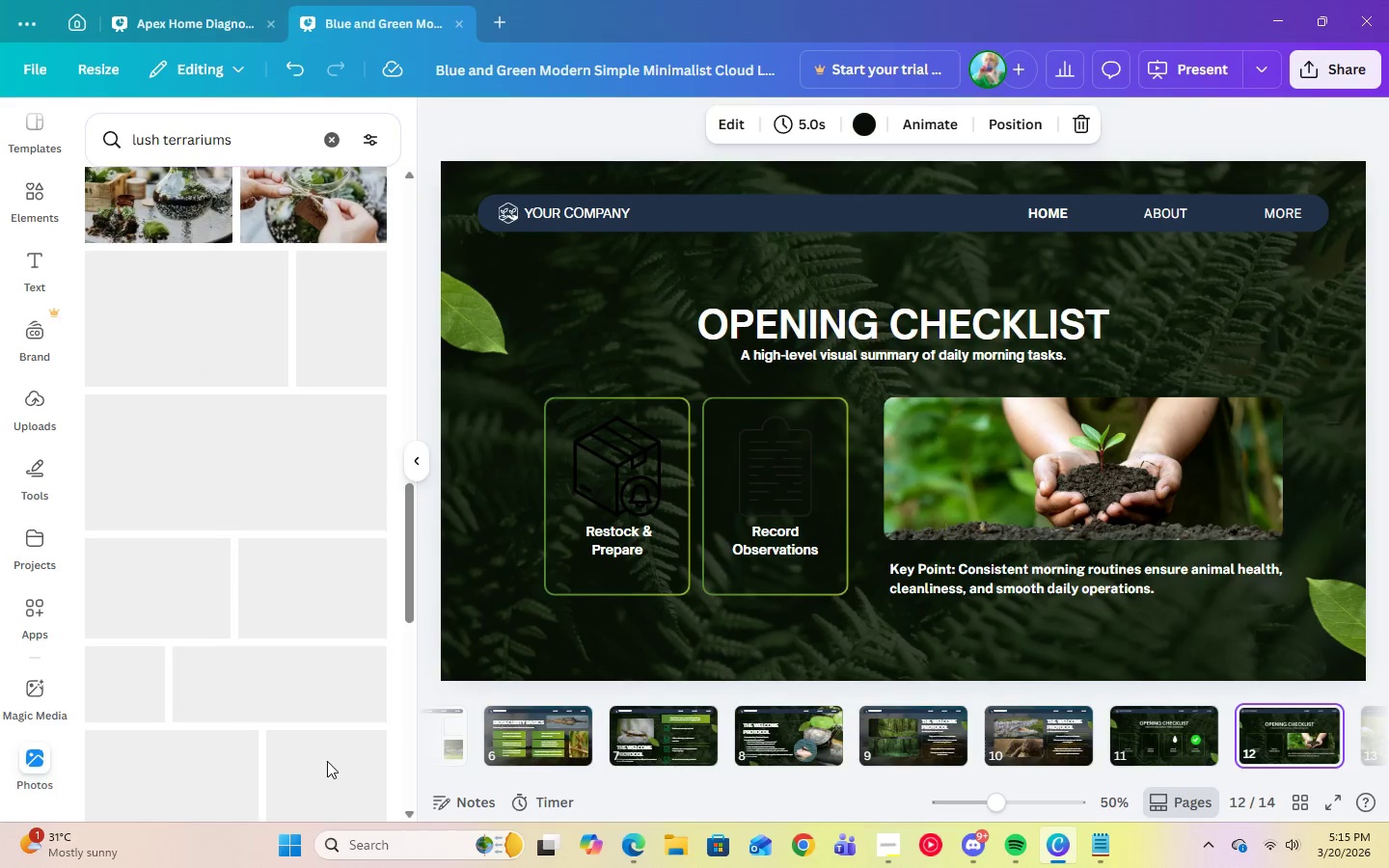 
scroll: coordinate [327, 761], scroll_direction: up, amount: 3.0
 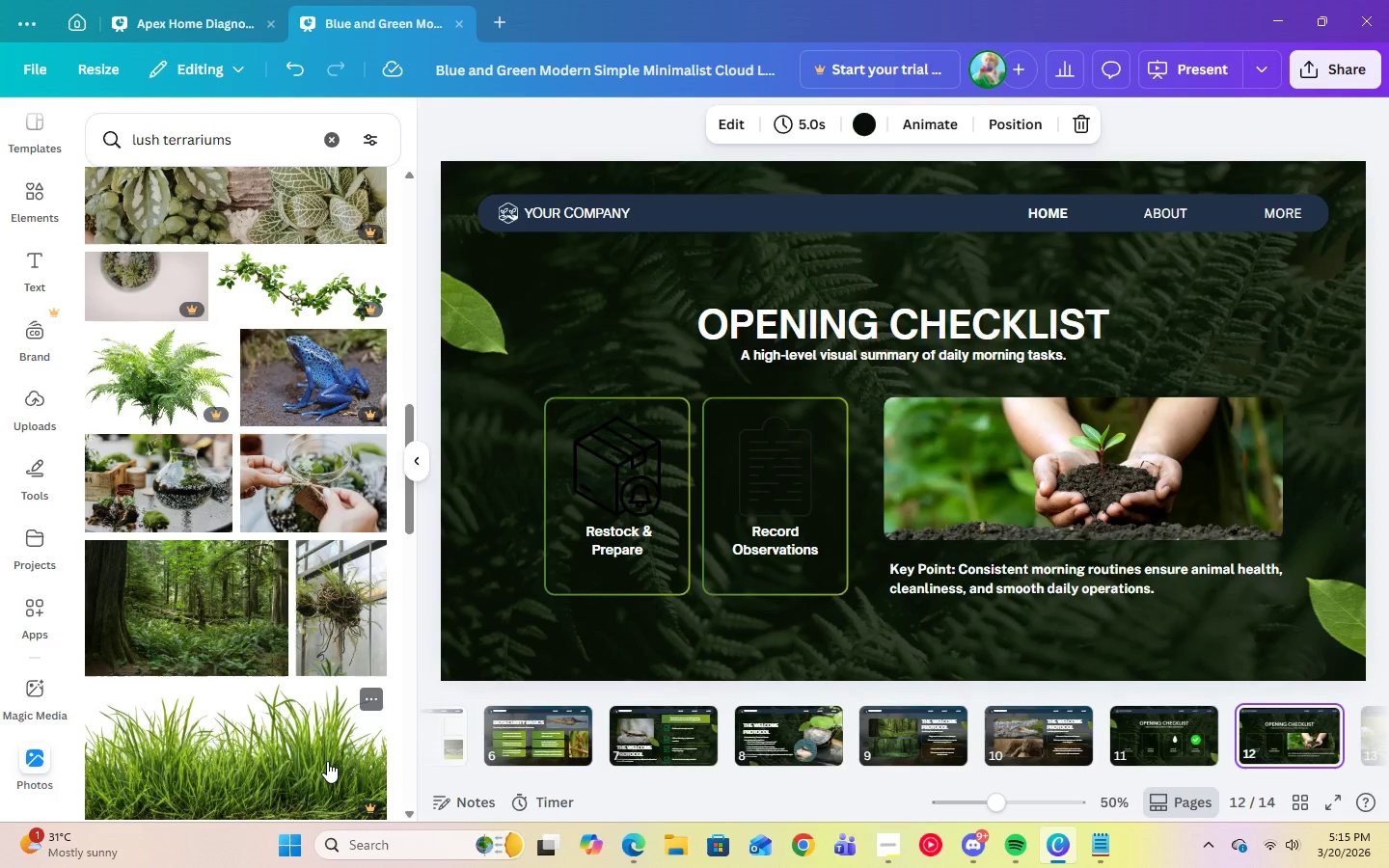 
scroll: coordinate [327, 761], scroll_direction: down, amount: 8.0
 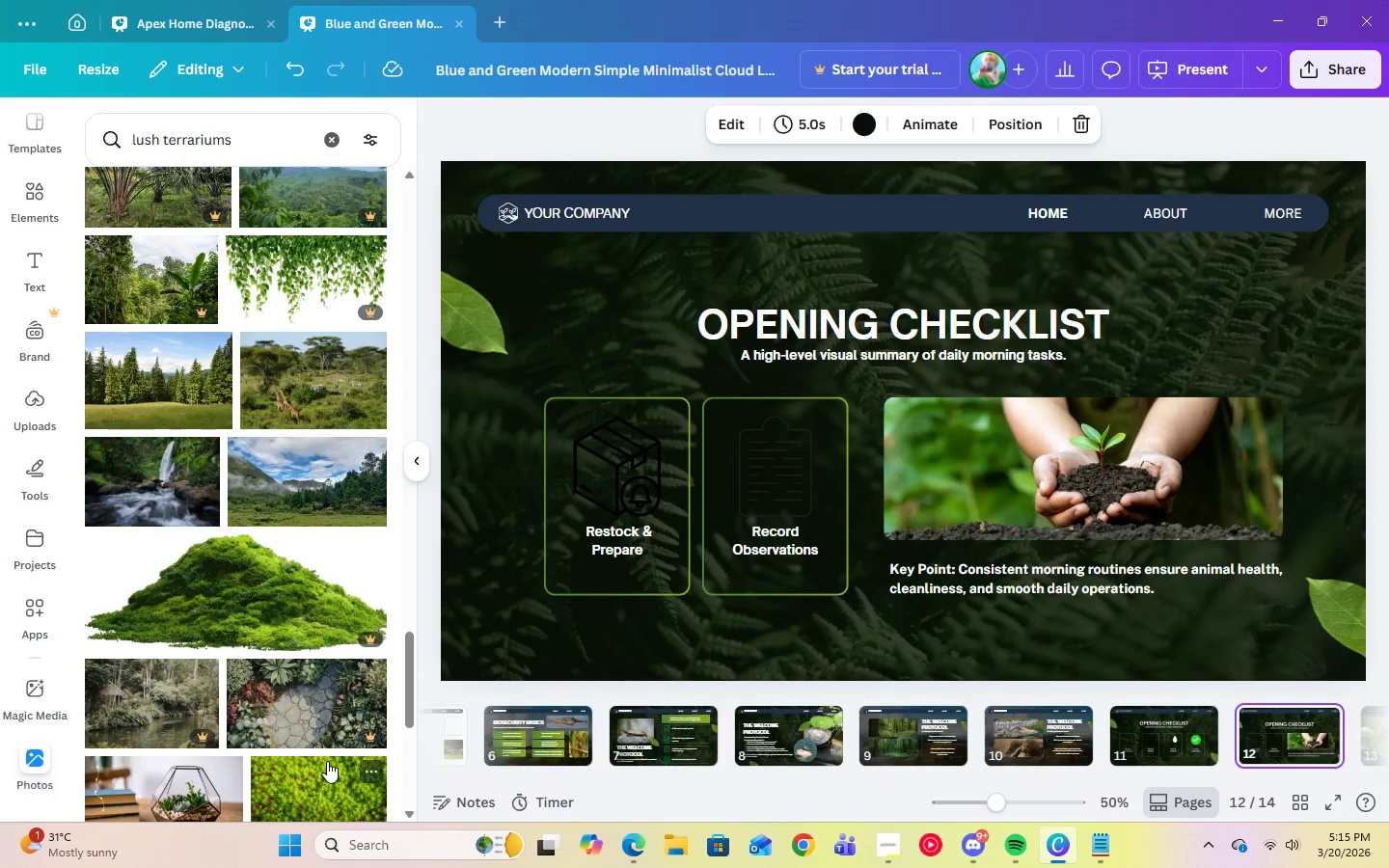 
scroll: coordinate [327, 761], scroll_direction: up, amount: 2.0
 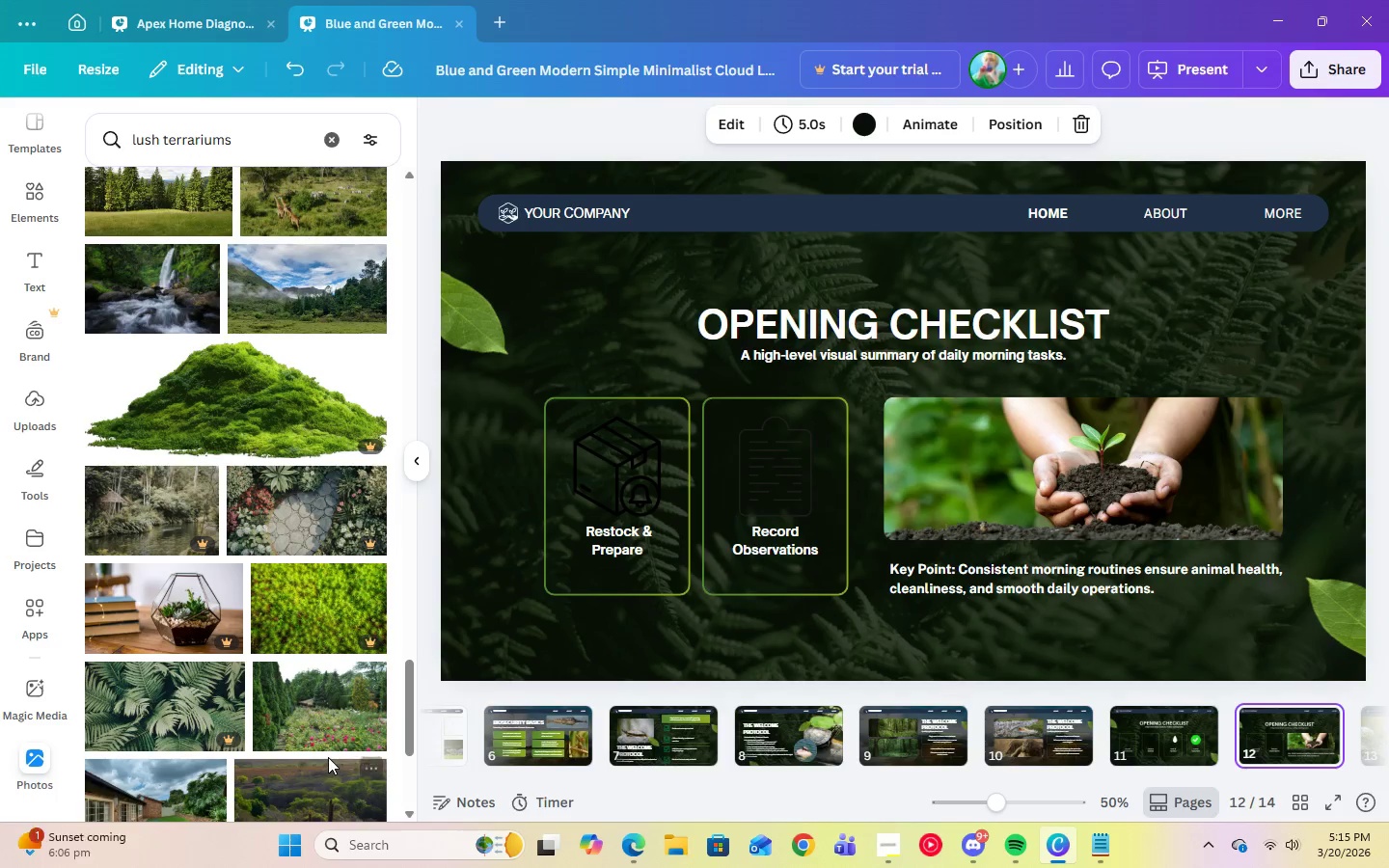 
scroll: coordinate [325, 759], scroll_direction: down, amount: 11.0
 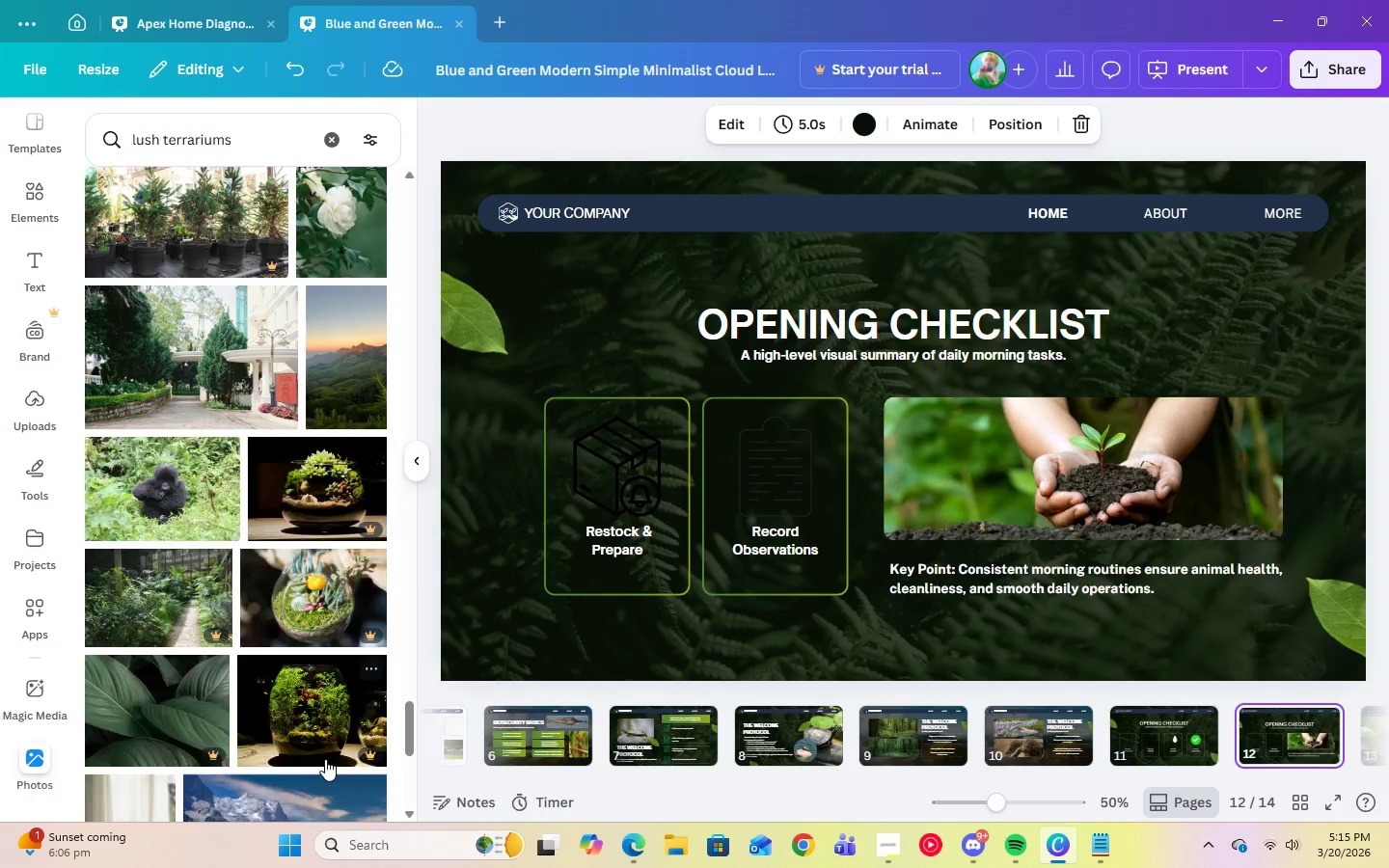 
wait(5.74)
 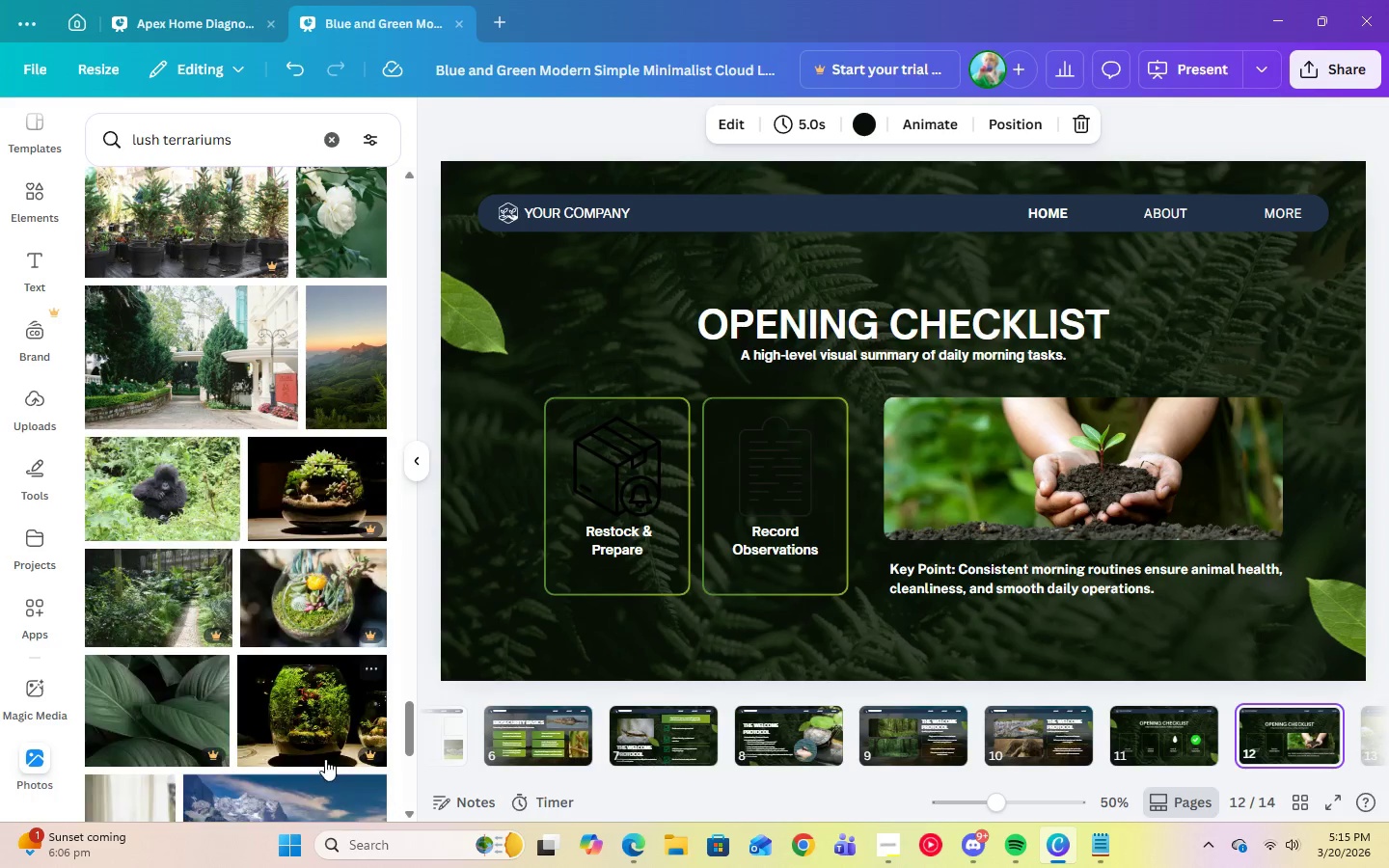 
scroll: coordinate [294, 700], scroll_direction: down, amount: 12.0
 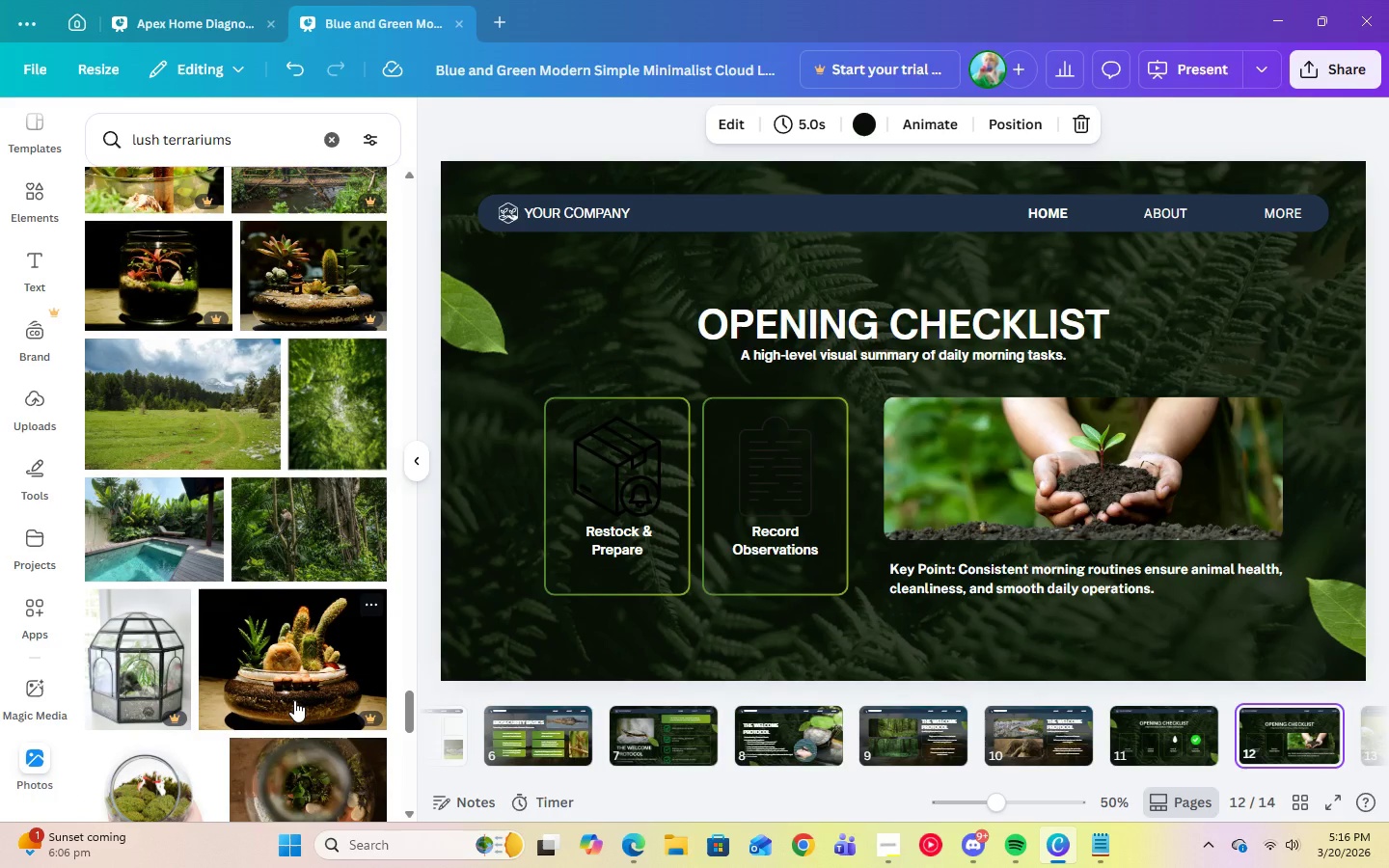 
scroll: coordinate [294, 700], scroll_direction: down, amount: 9.0
 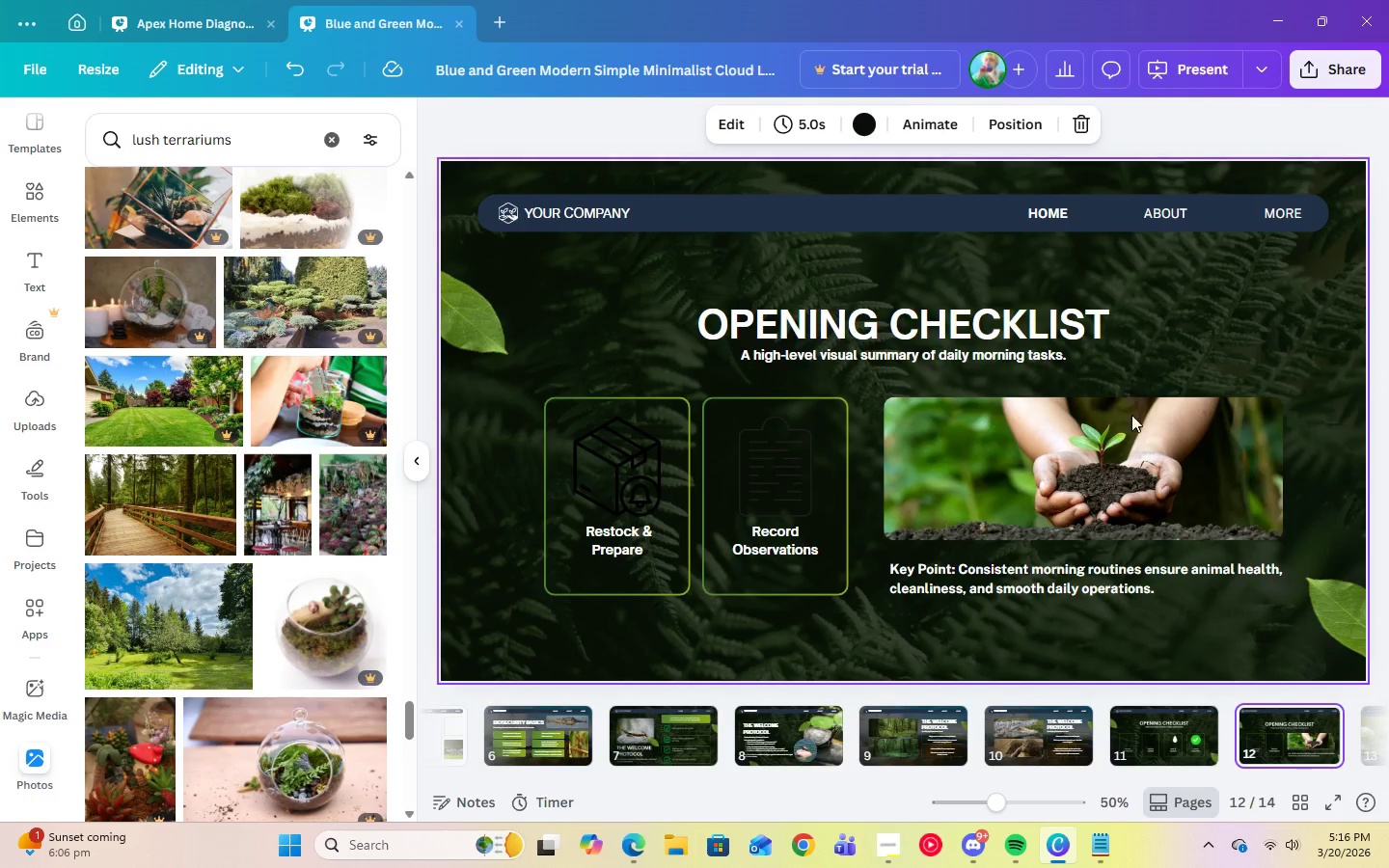 
left_click([1141, 475])
 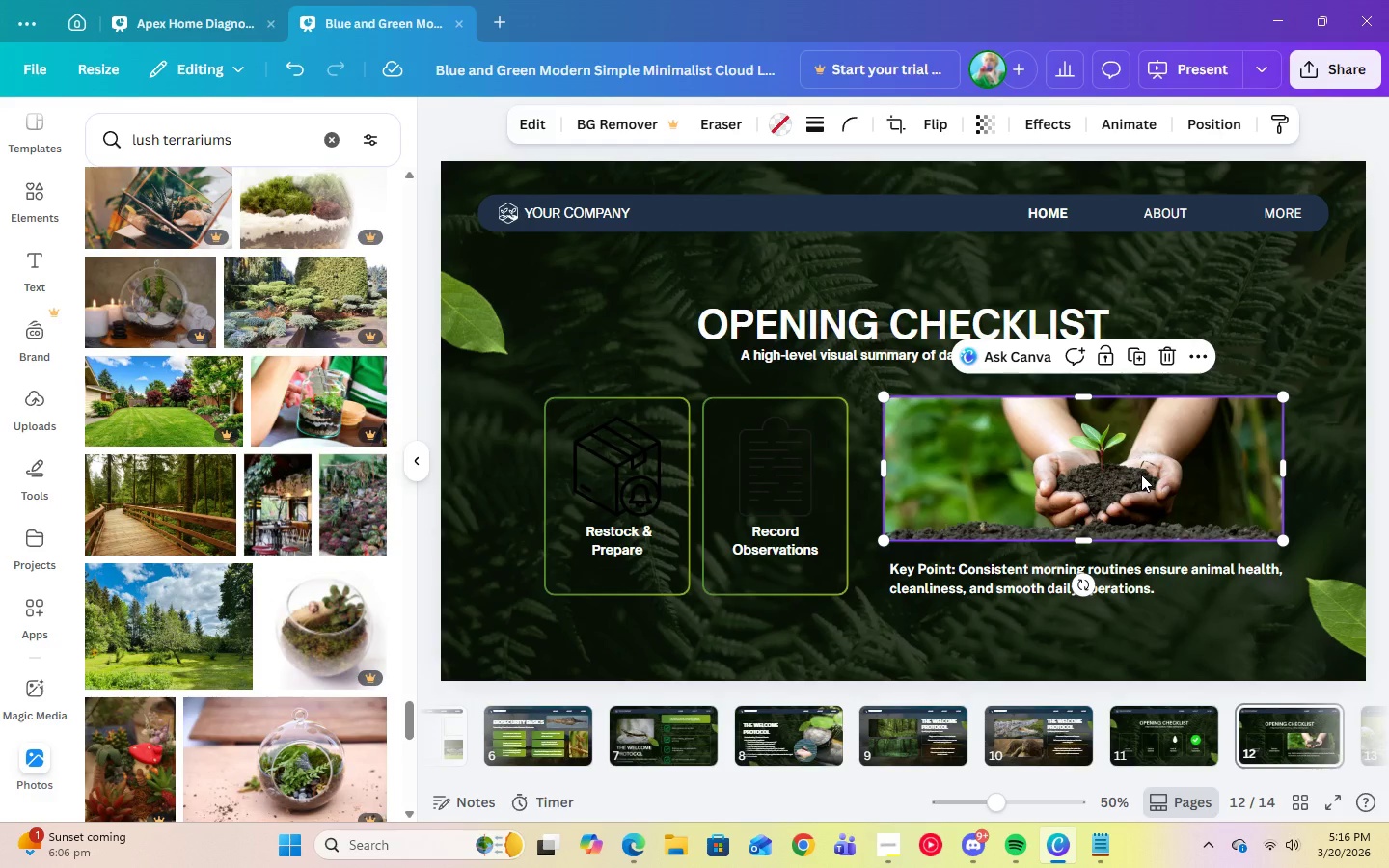 
key(Delete)
 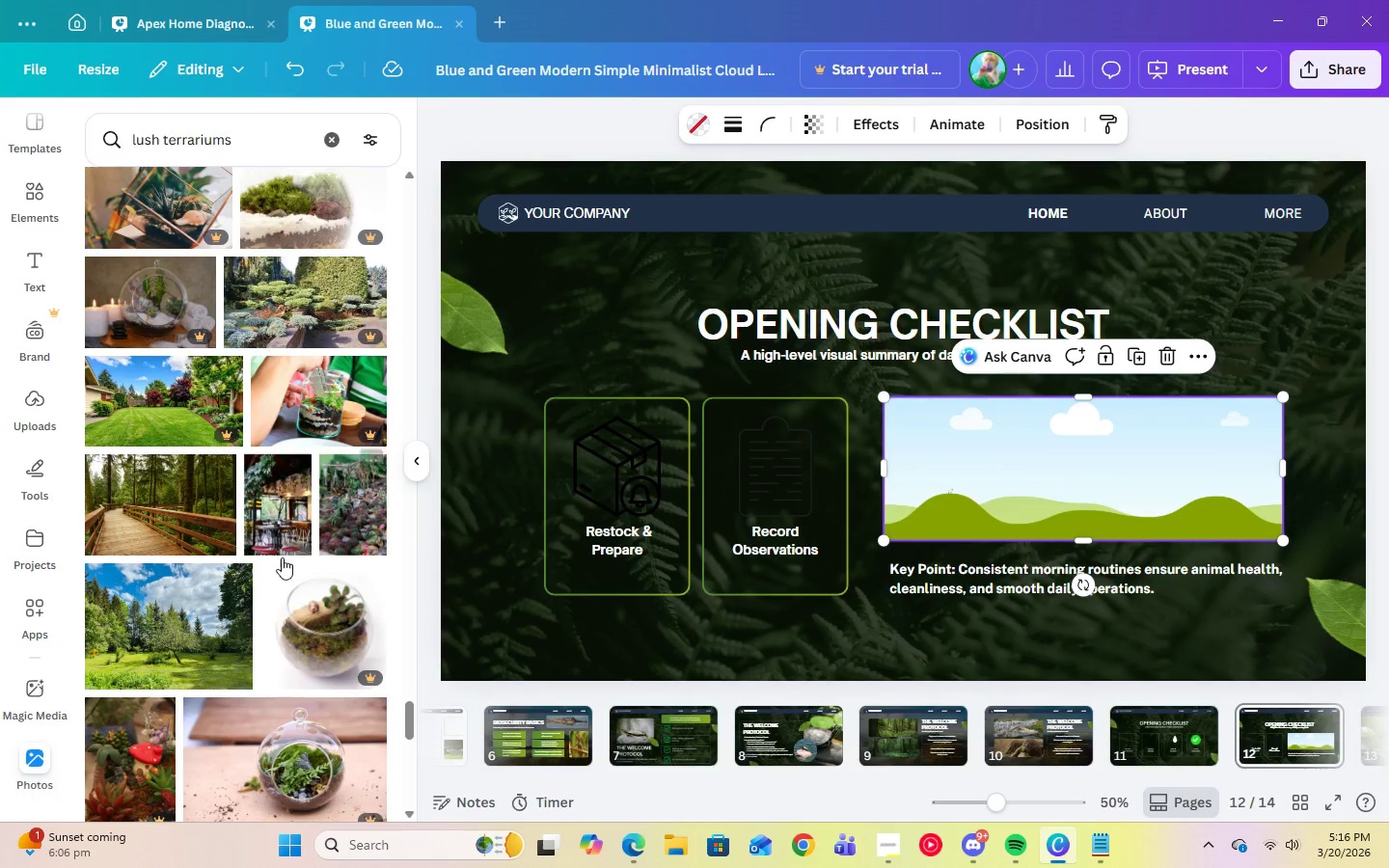 
scroll: coordinate [232, 563], scroll_direction: down, amount: 15.0
 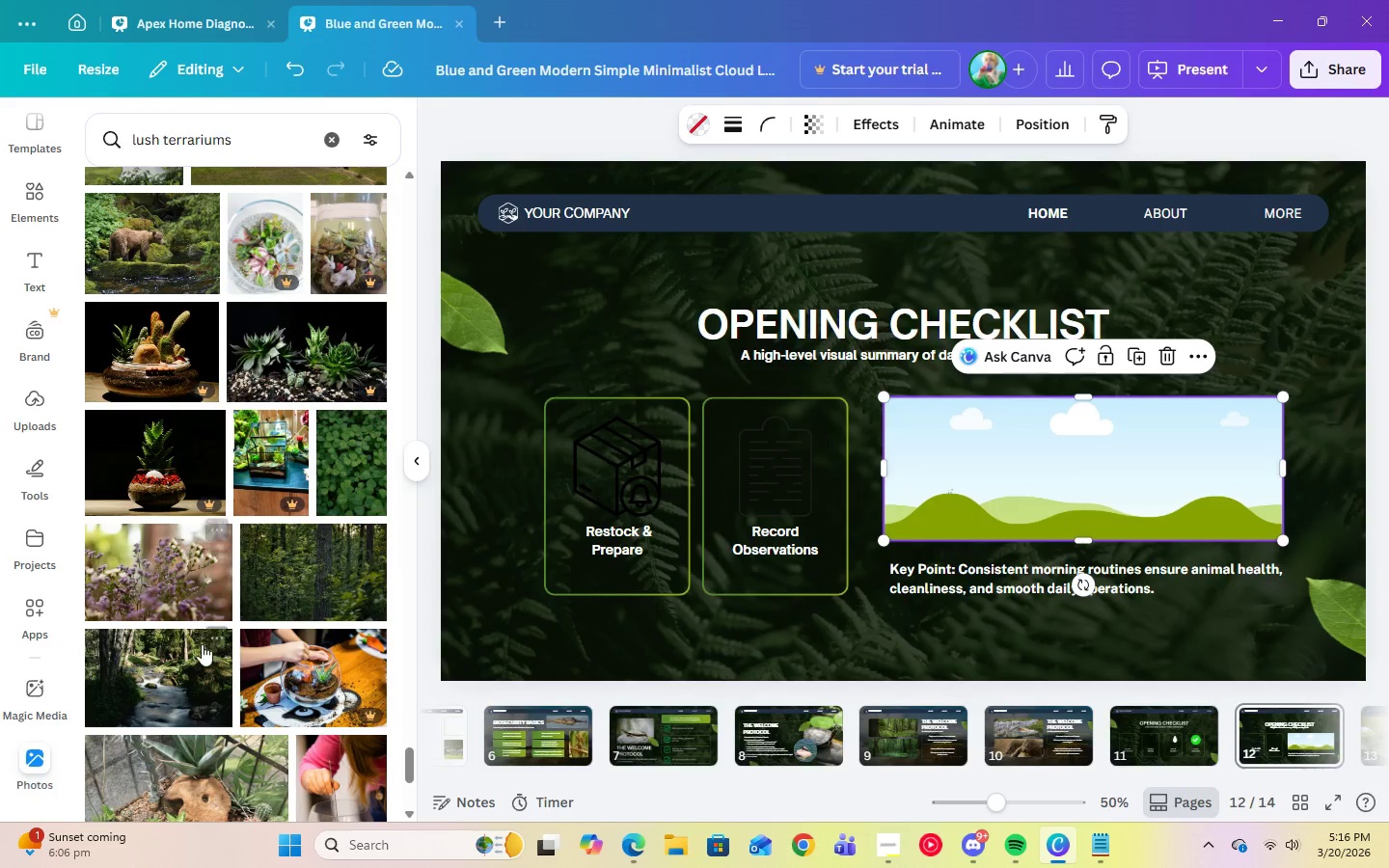 
left_click([174, 689])
 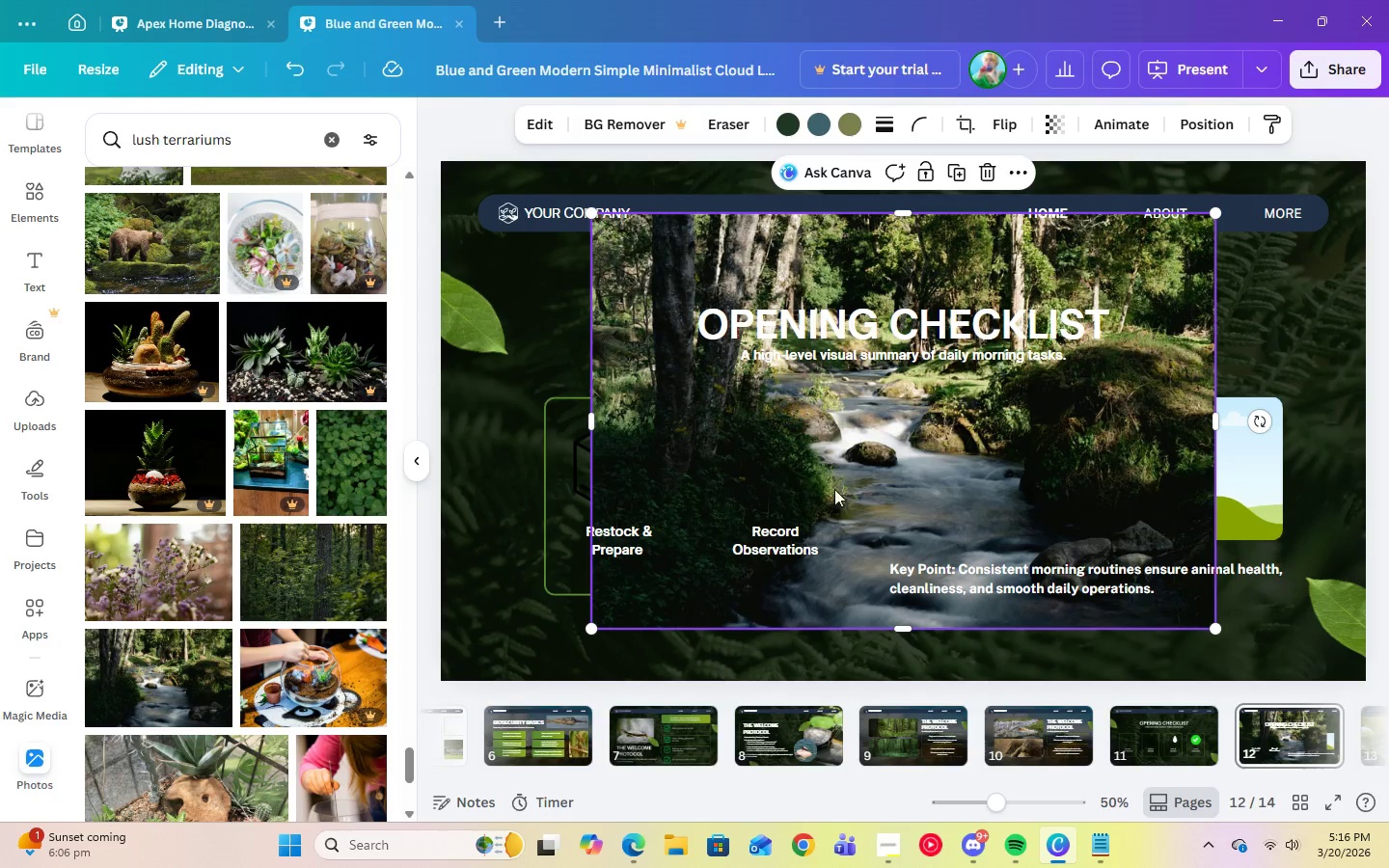 
left_click_drag(start_coordinate=[865, 491], to_coordinate=[1088, 477])
 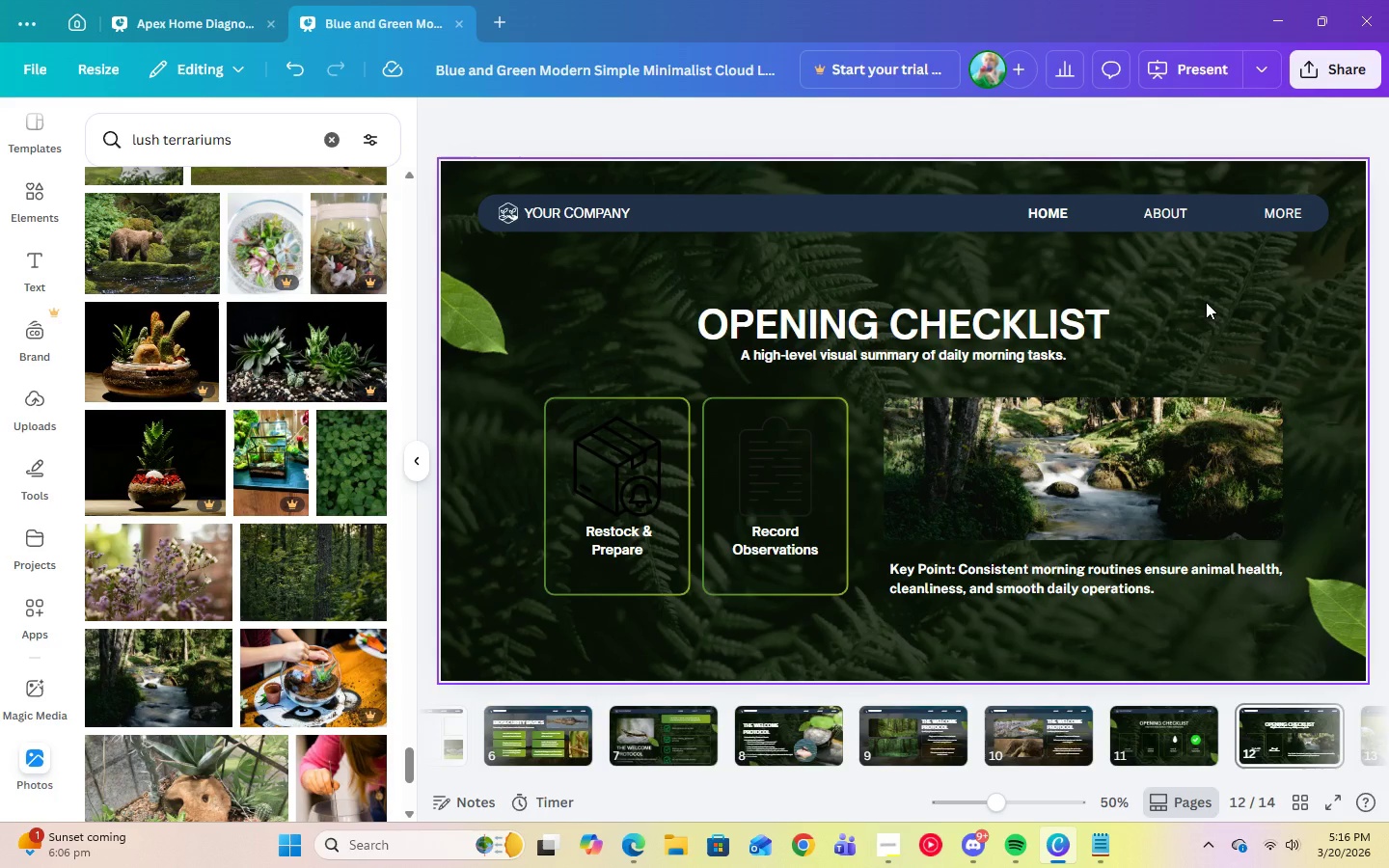 
wait(8.08)
 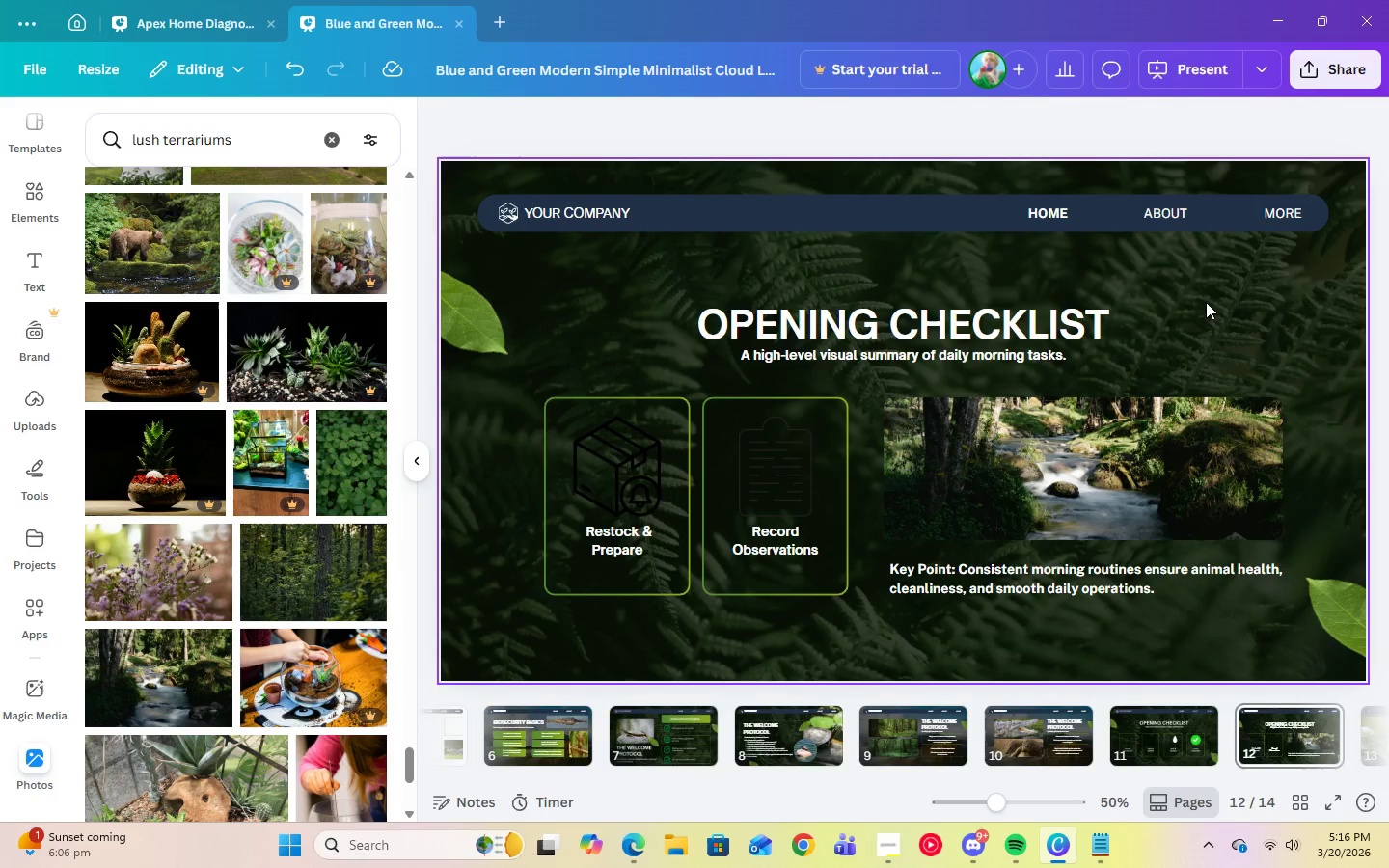 
left_click([1281, 719])
 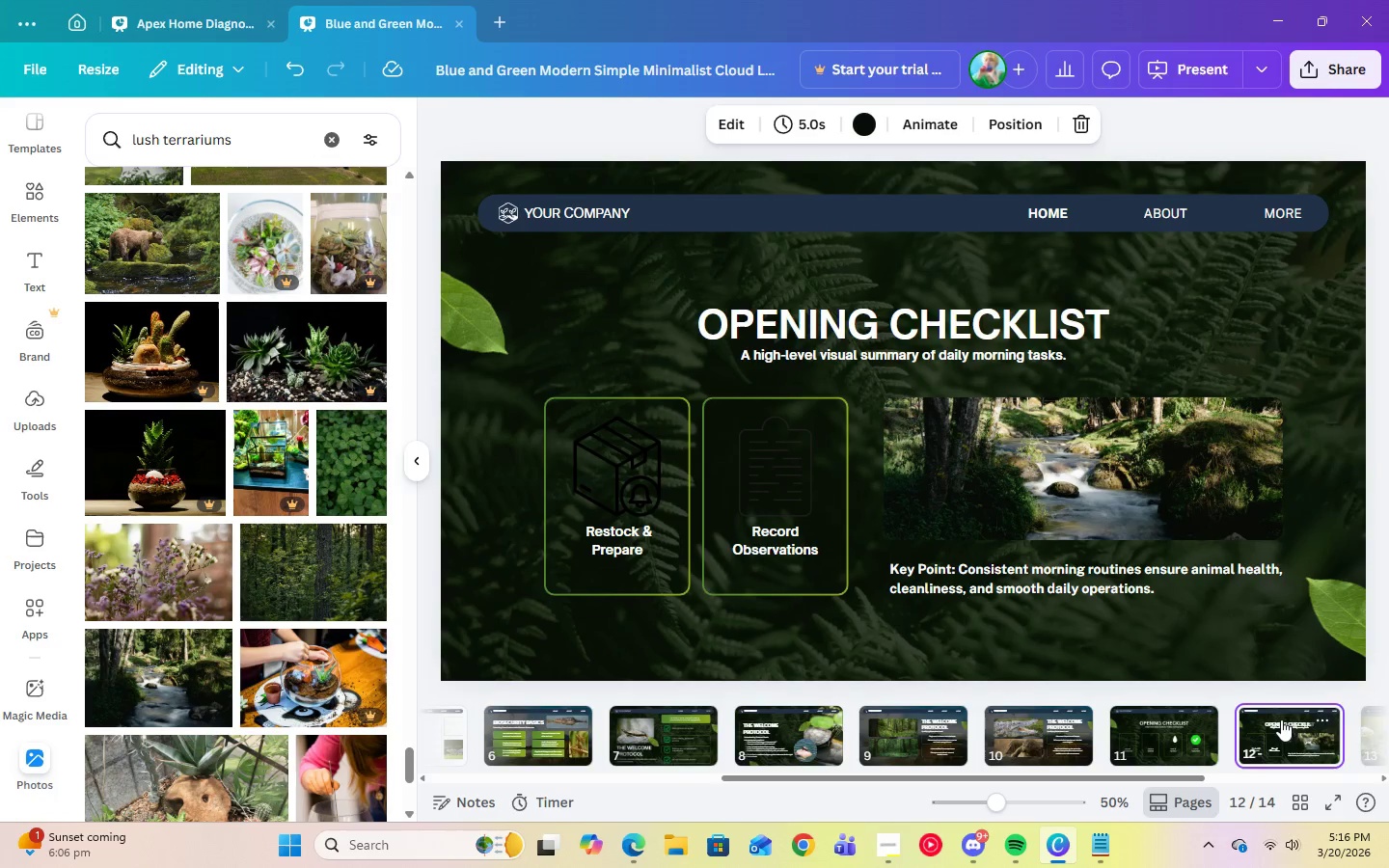 
key(ArrowRight)
 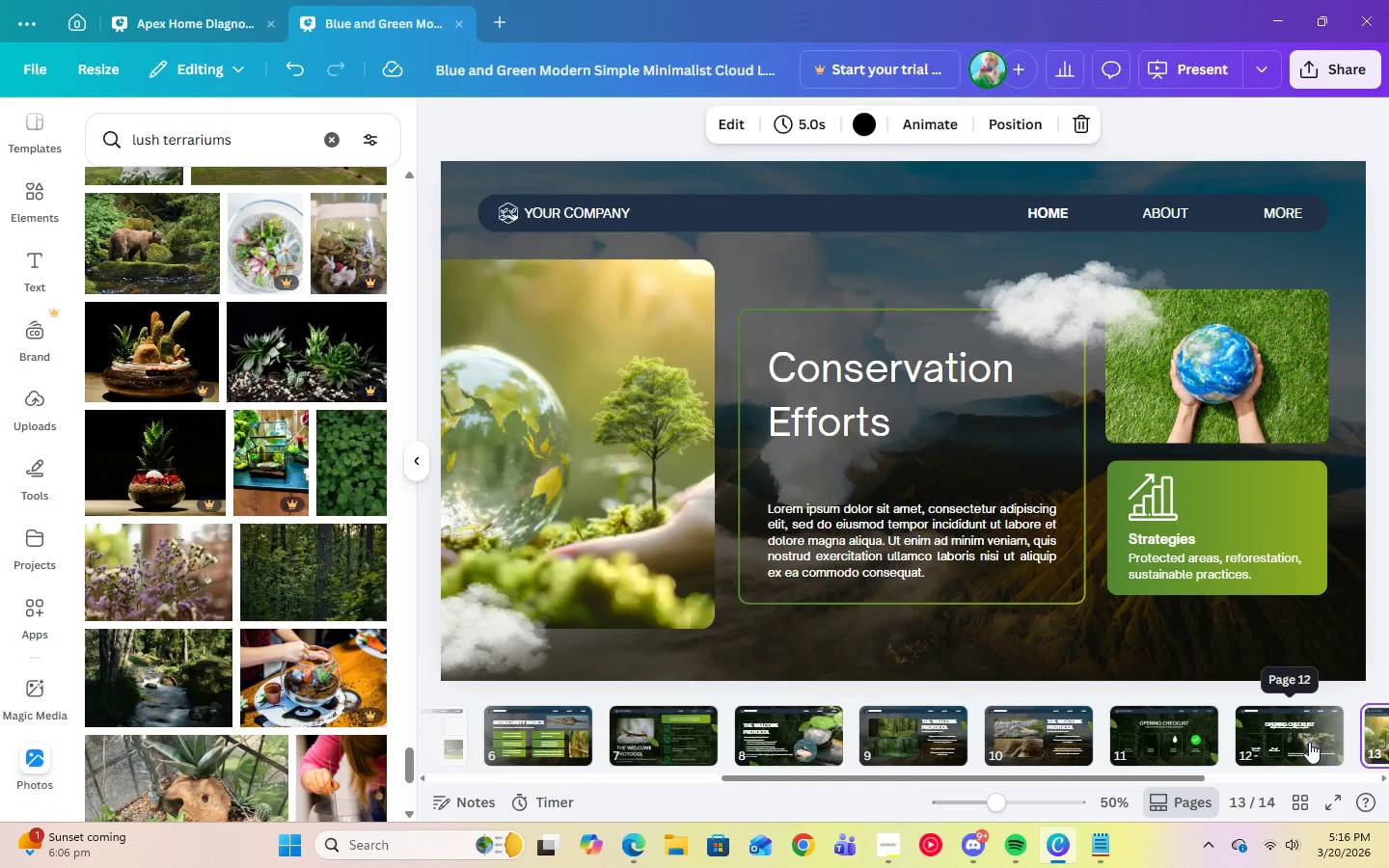 
key(Delete)
 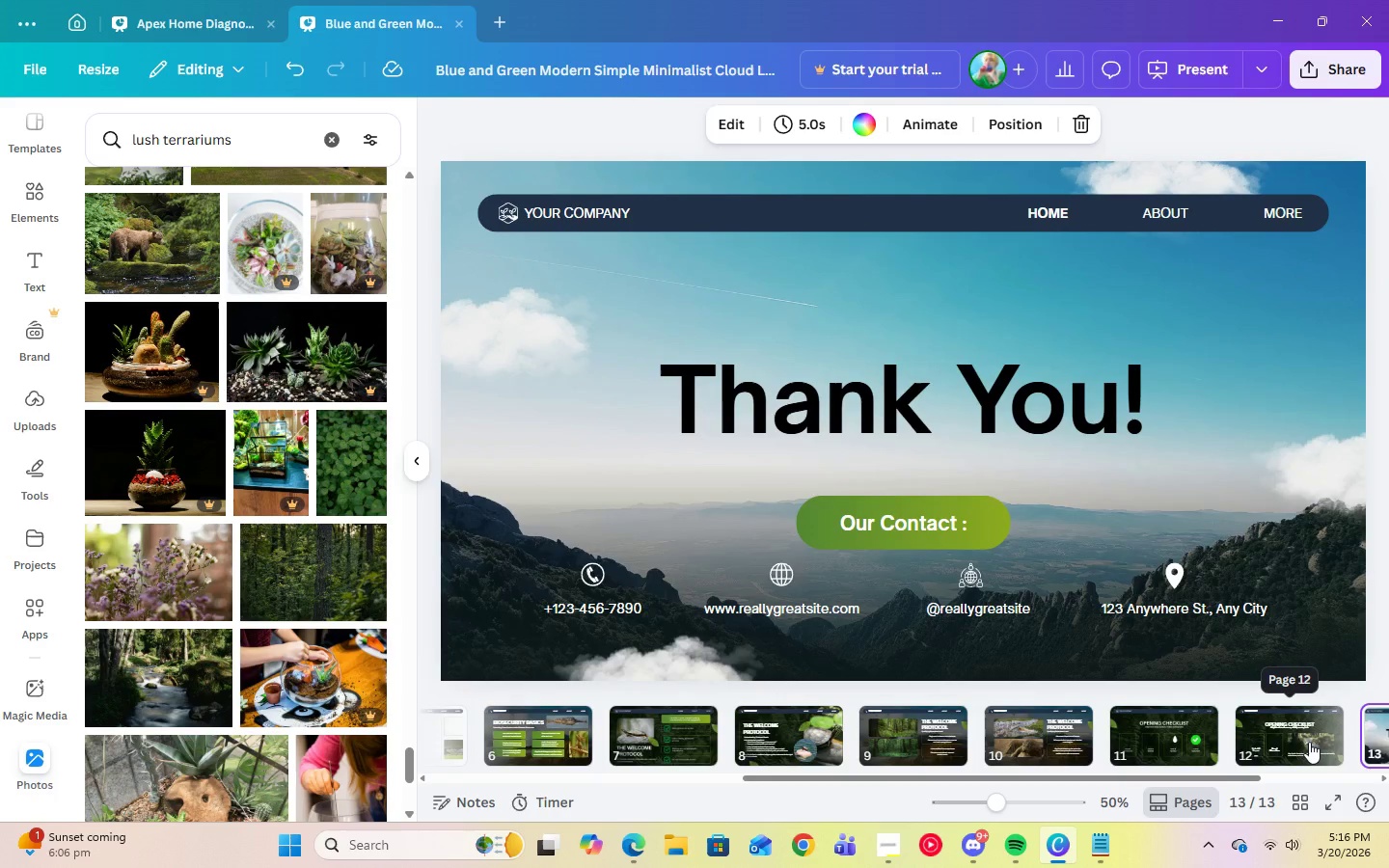 
key(Delete)
 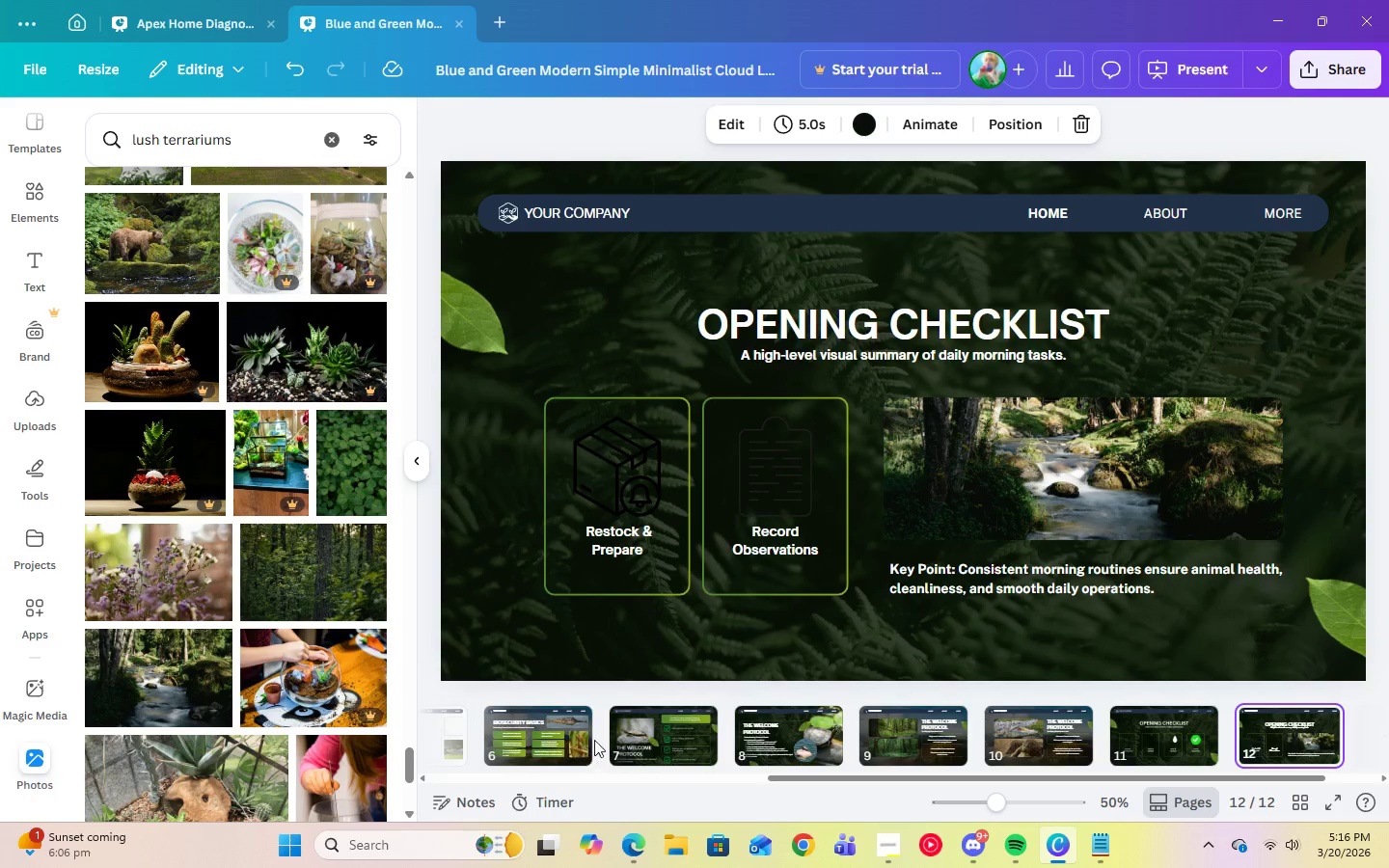 
left_click([521, 732])
 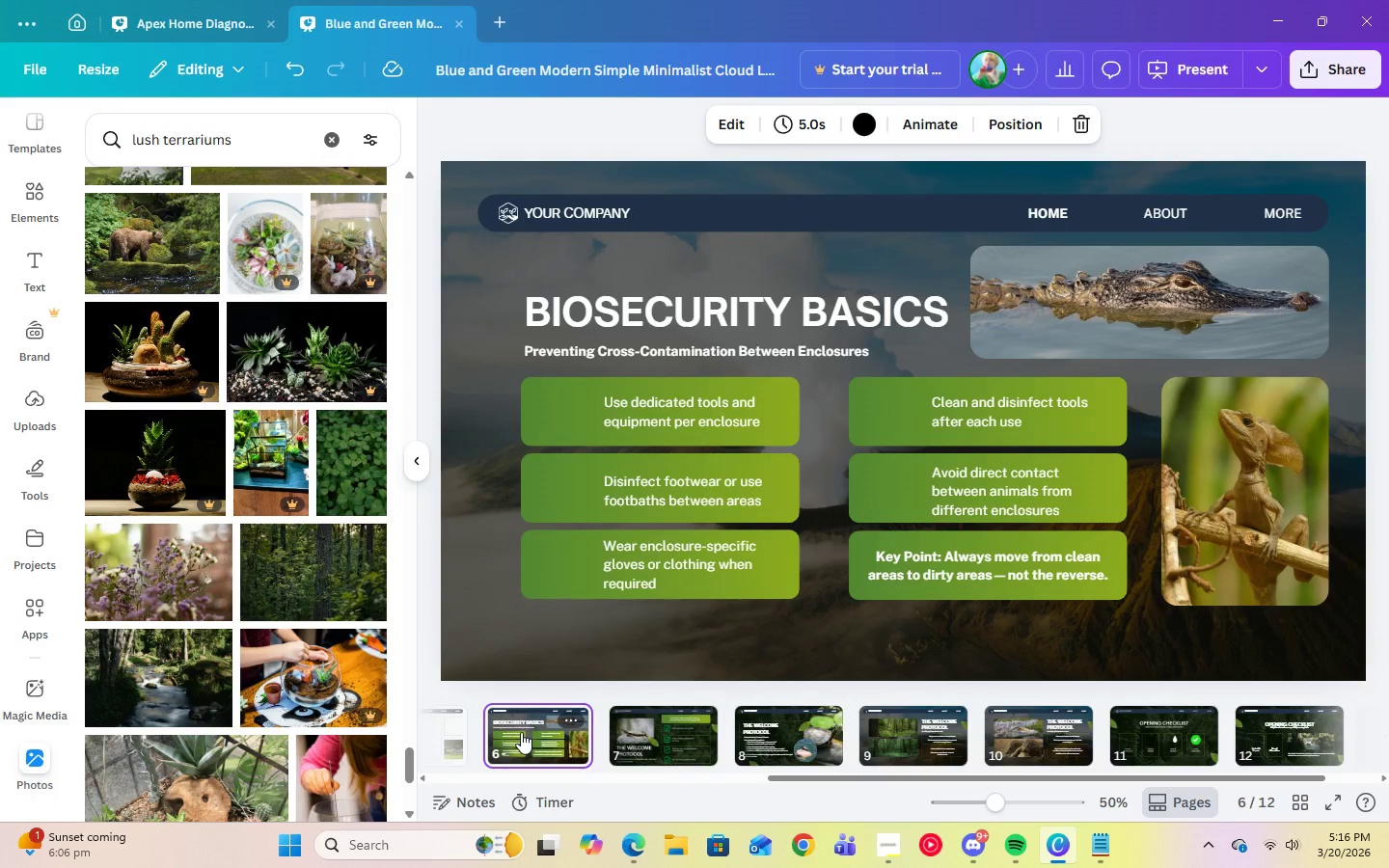 
key(ArrowLeft)
 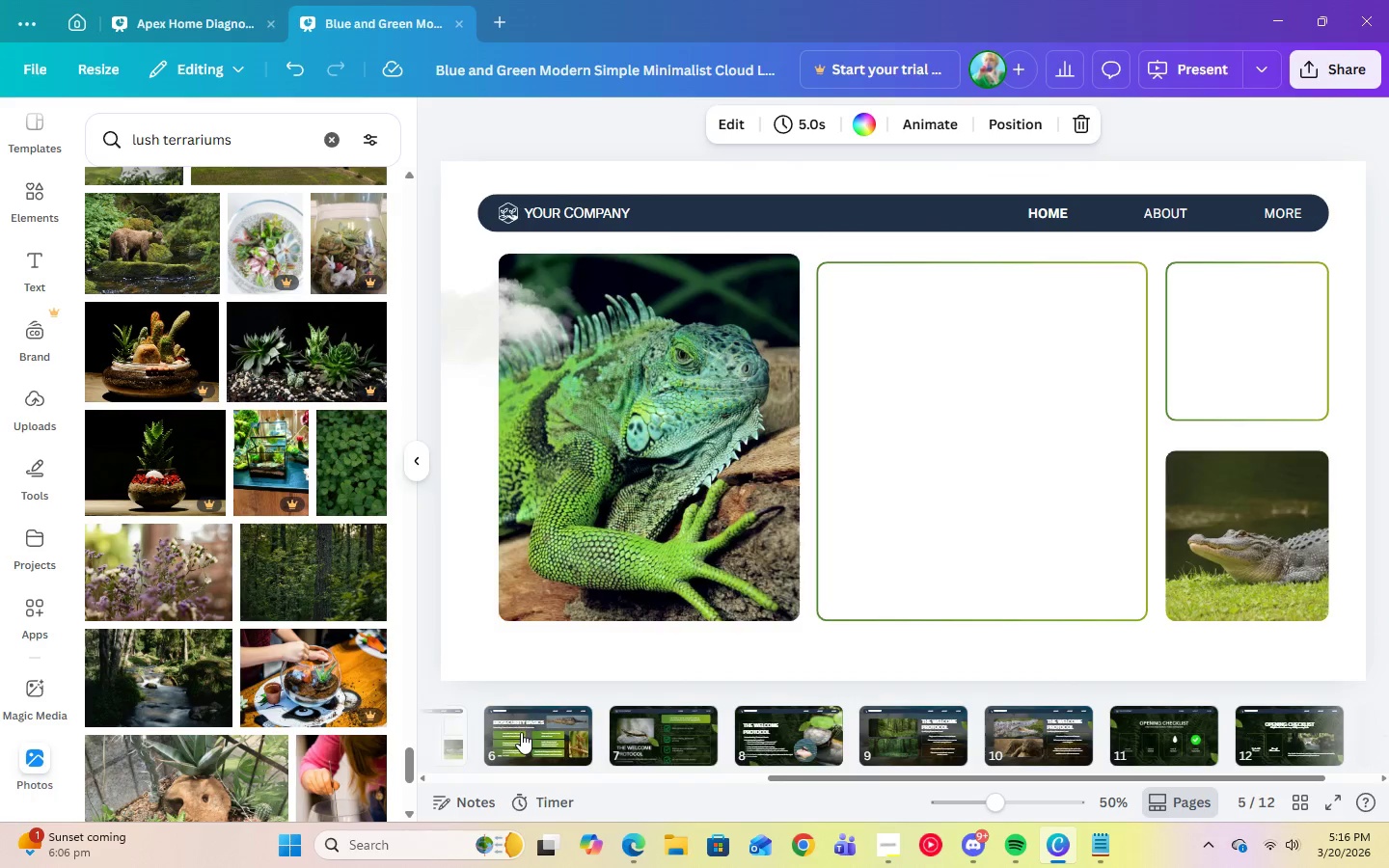 
key(ArrowLeft)
 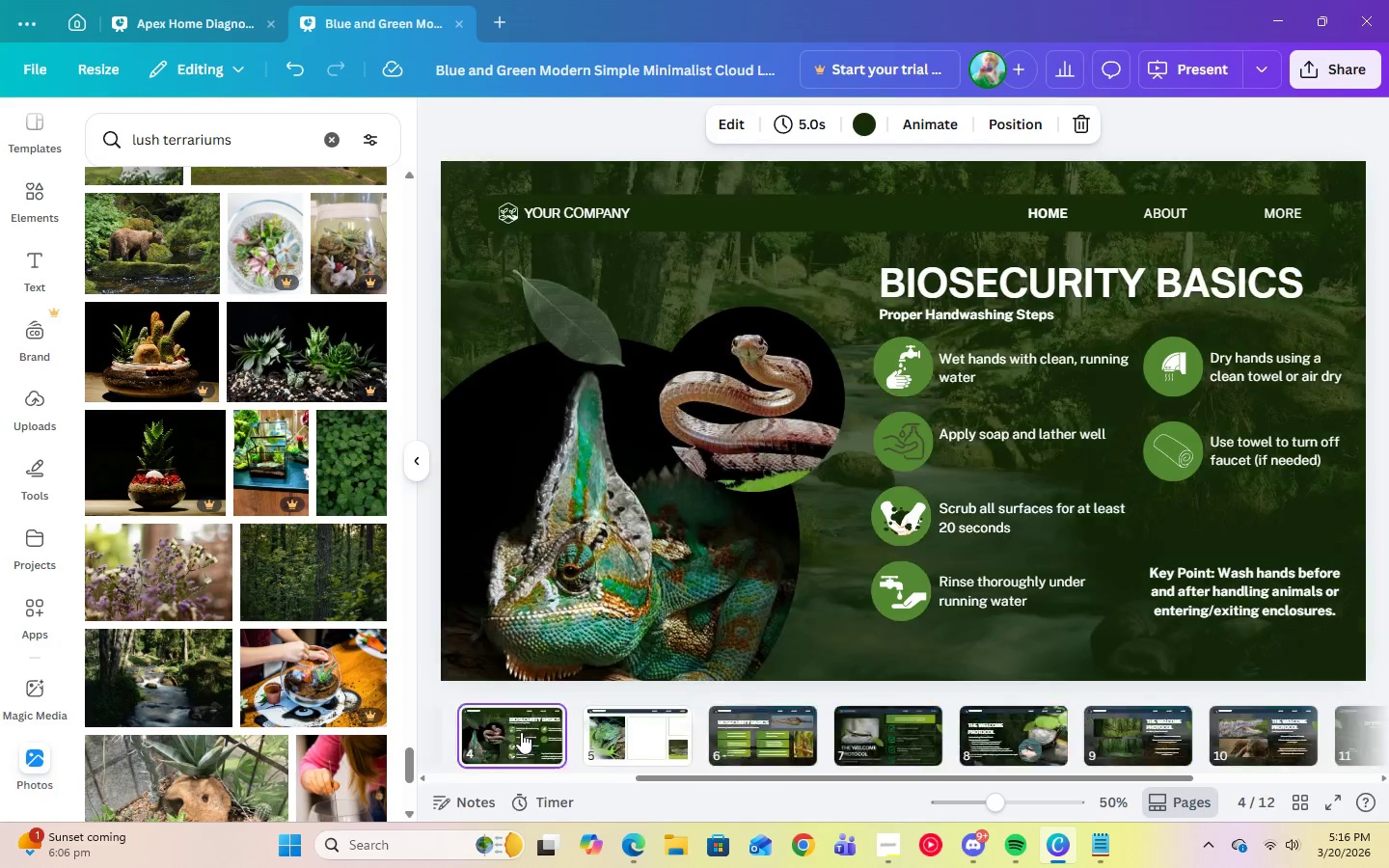 
key(ArrowLeft)
 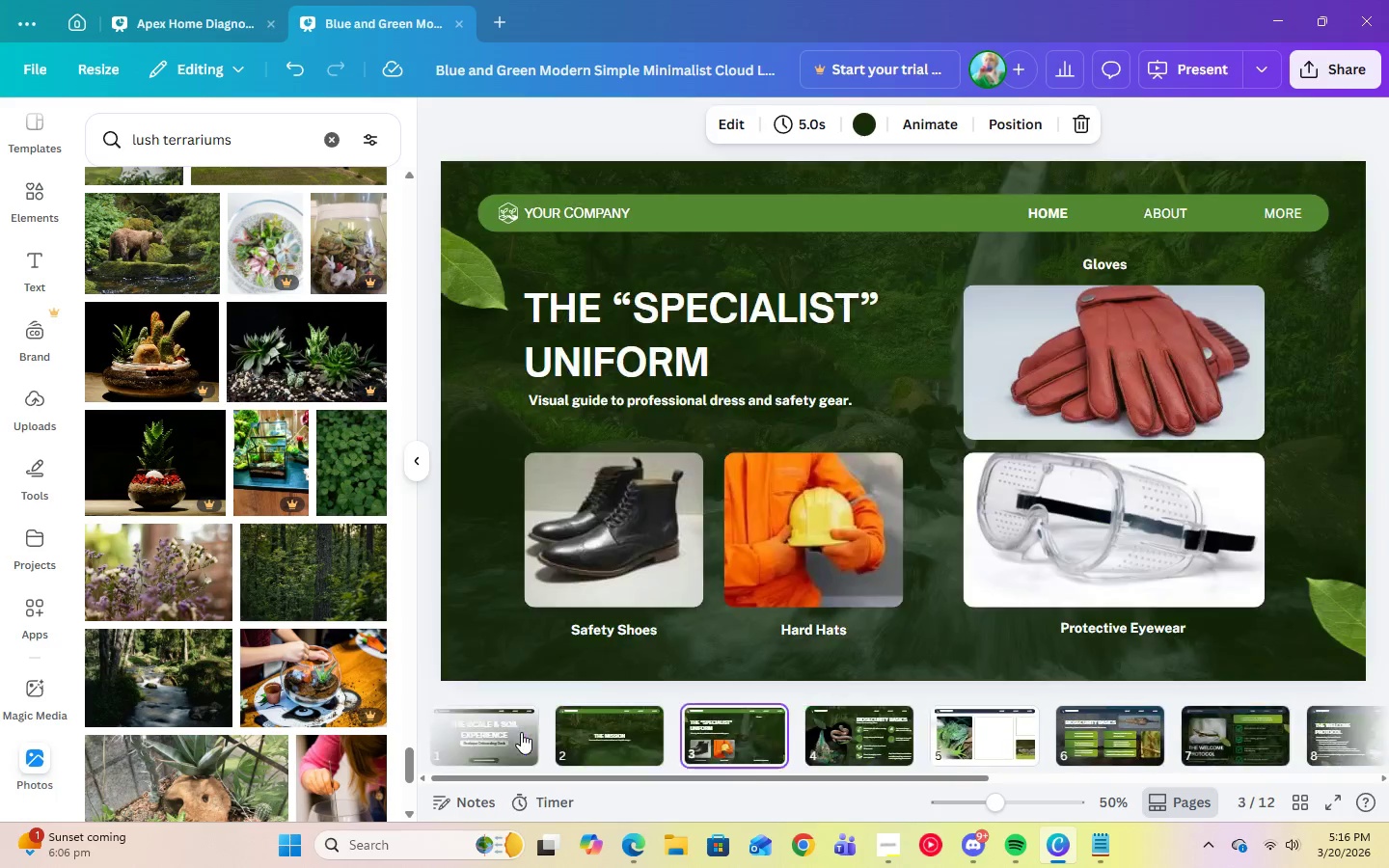 
key(ArrowLeft)
 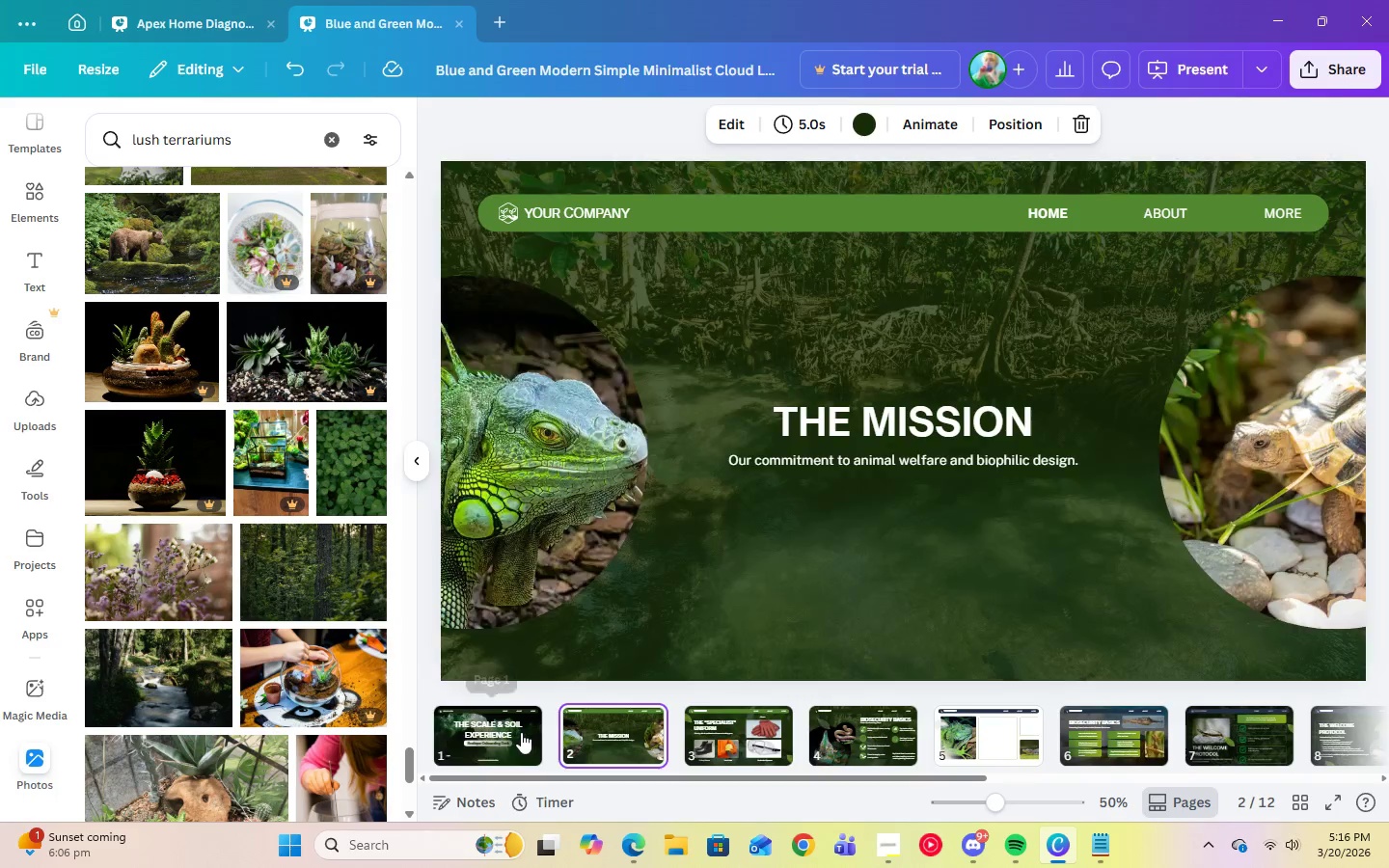 
key(ArrowLeft)
 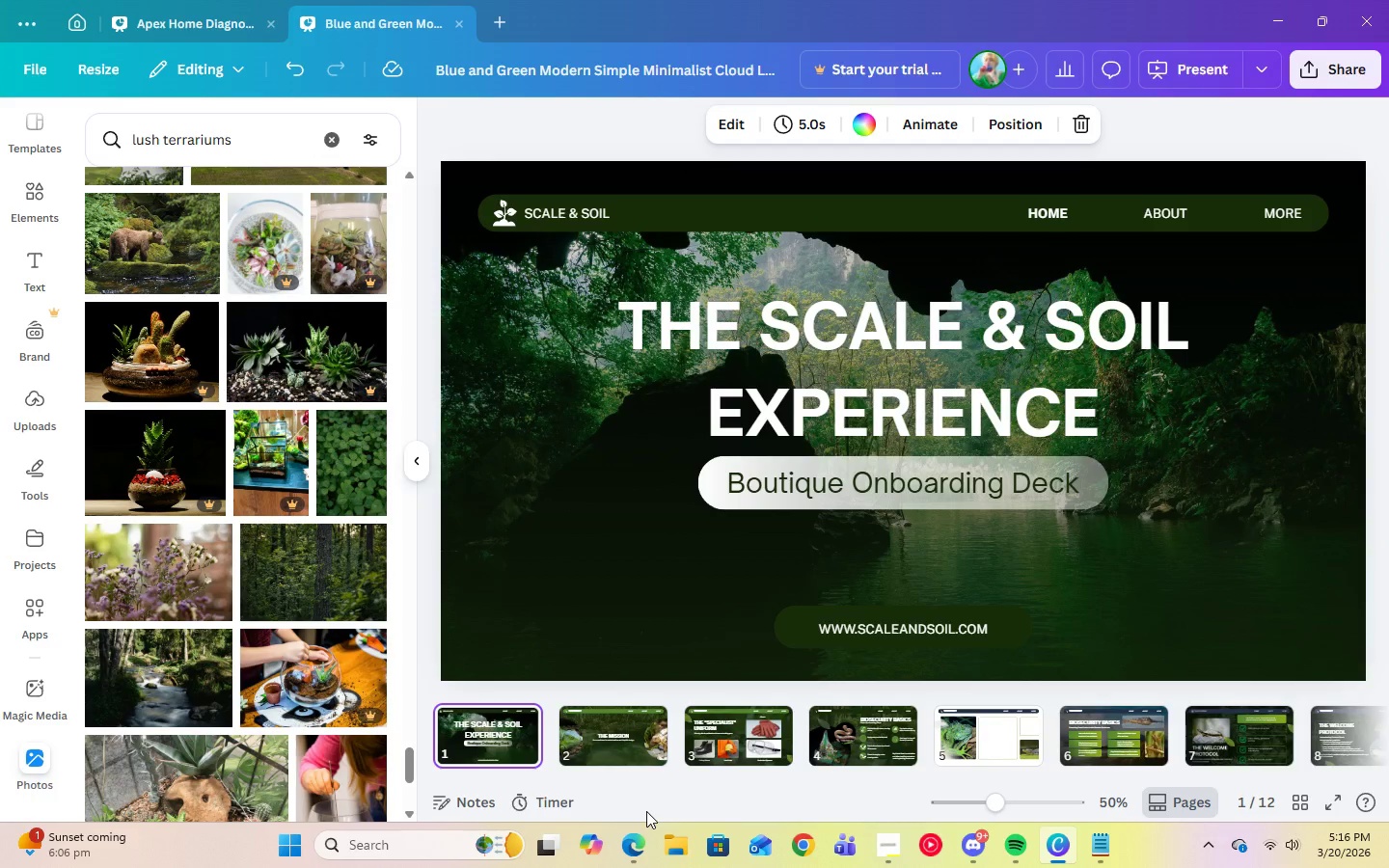 
key(ArrowRight)
 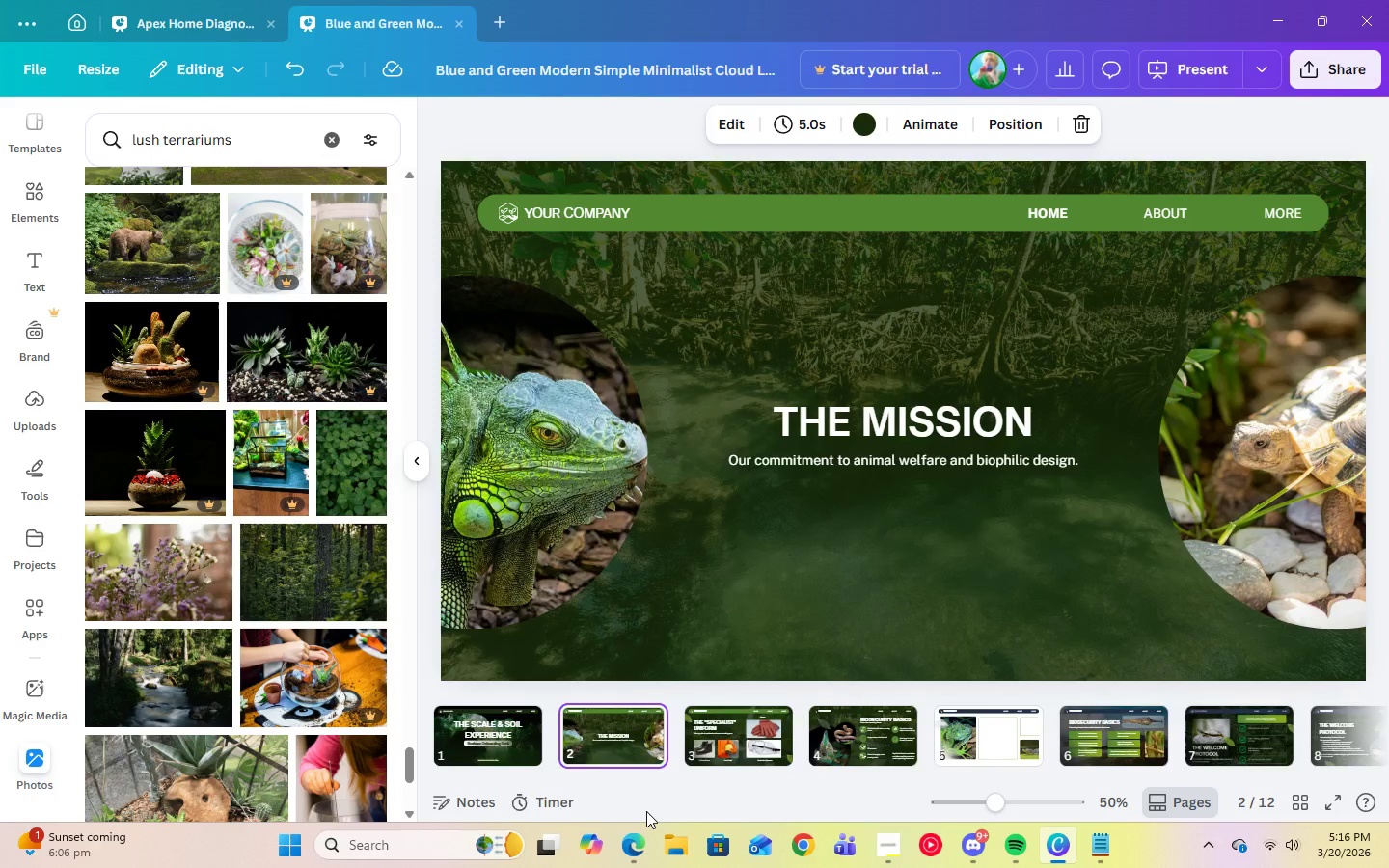 
wait(6.95)
 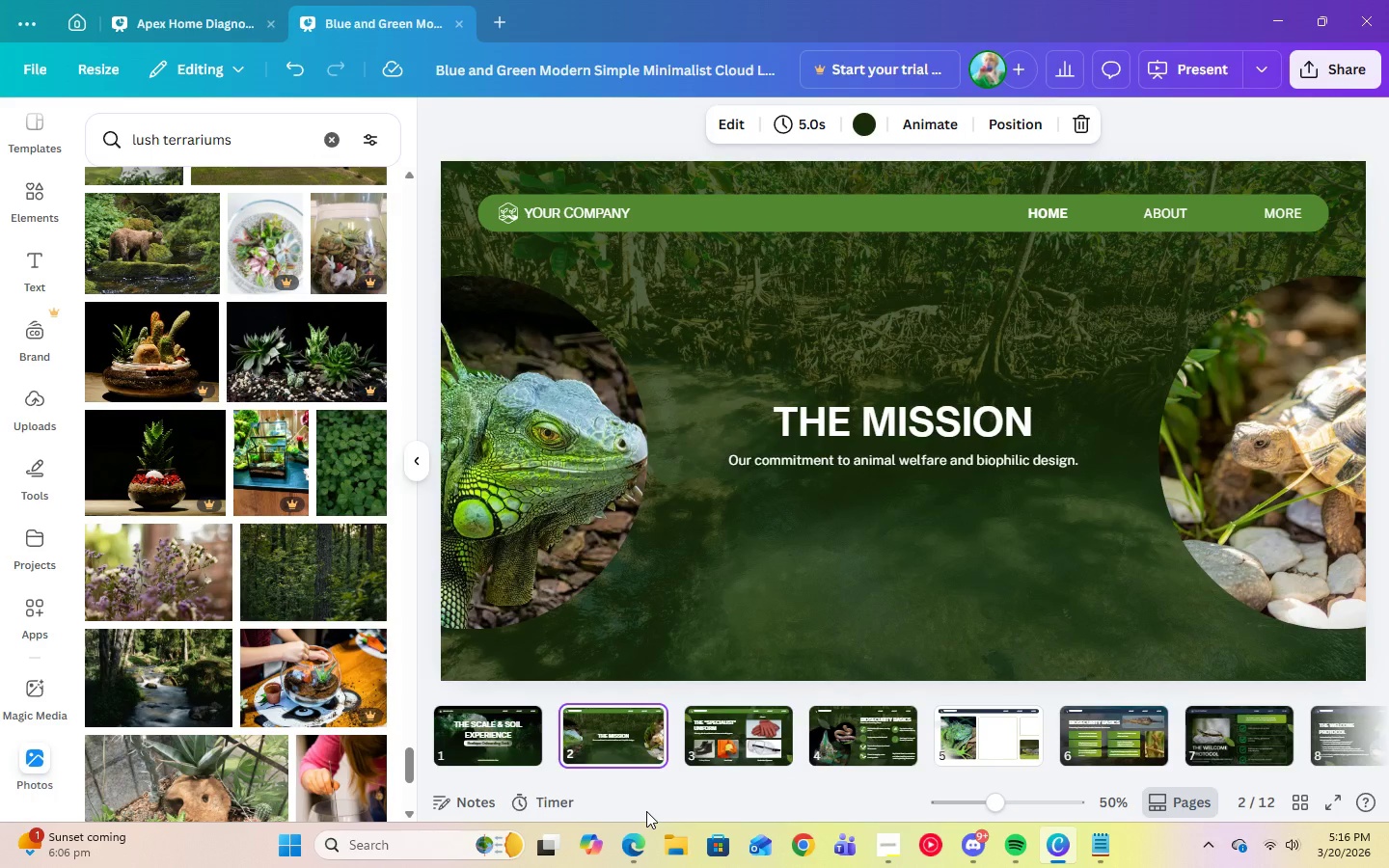 
left_click([729, 600])
 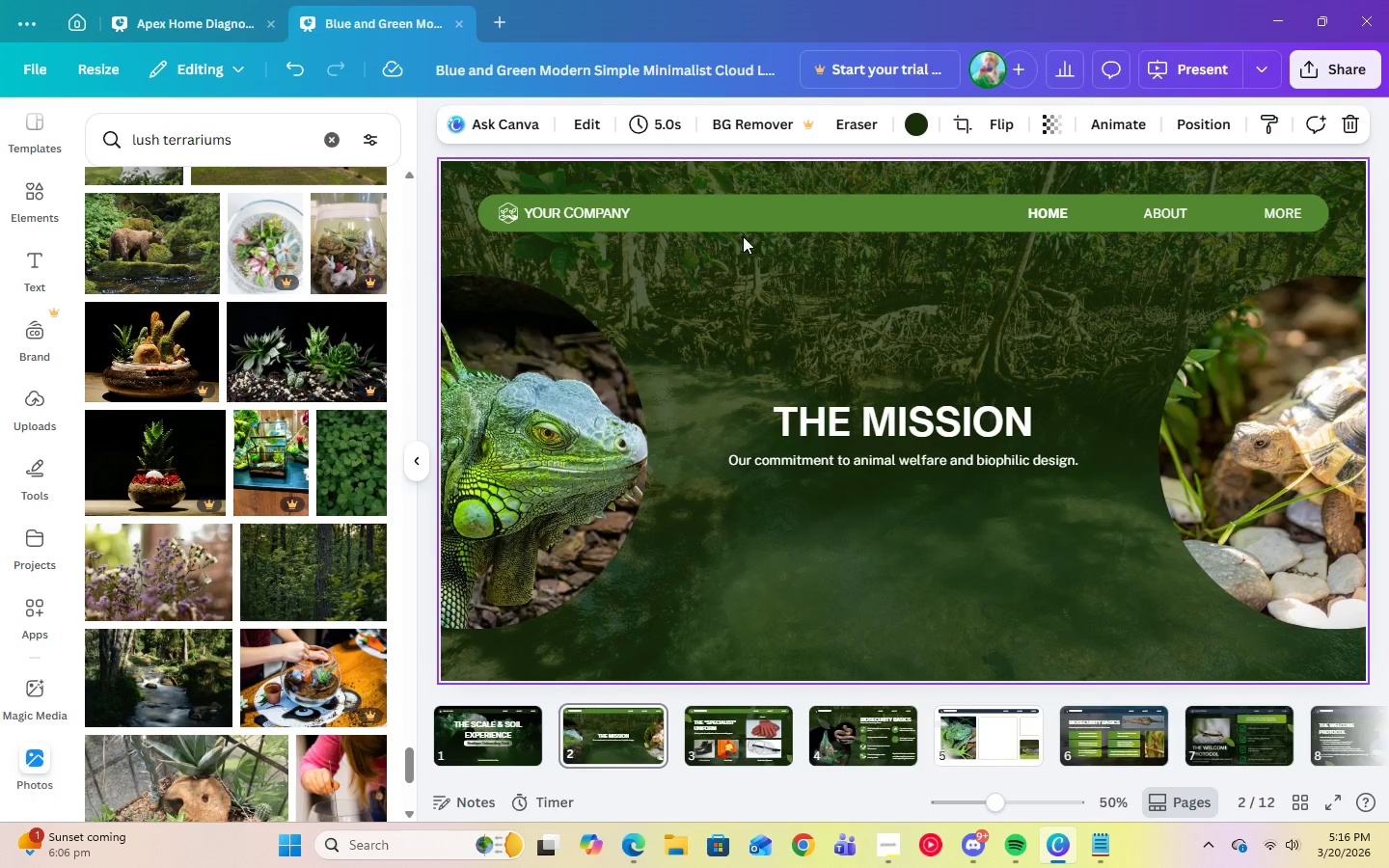 
left_click([737, 225])
 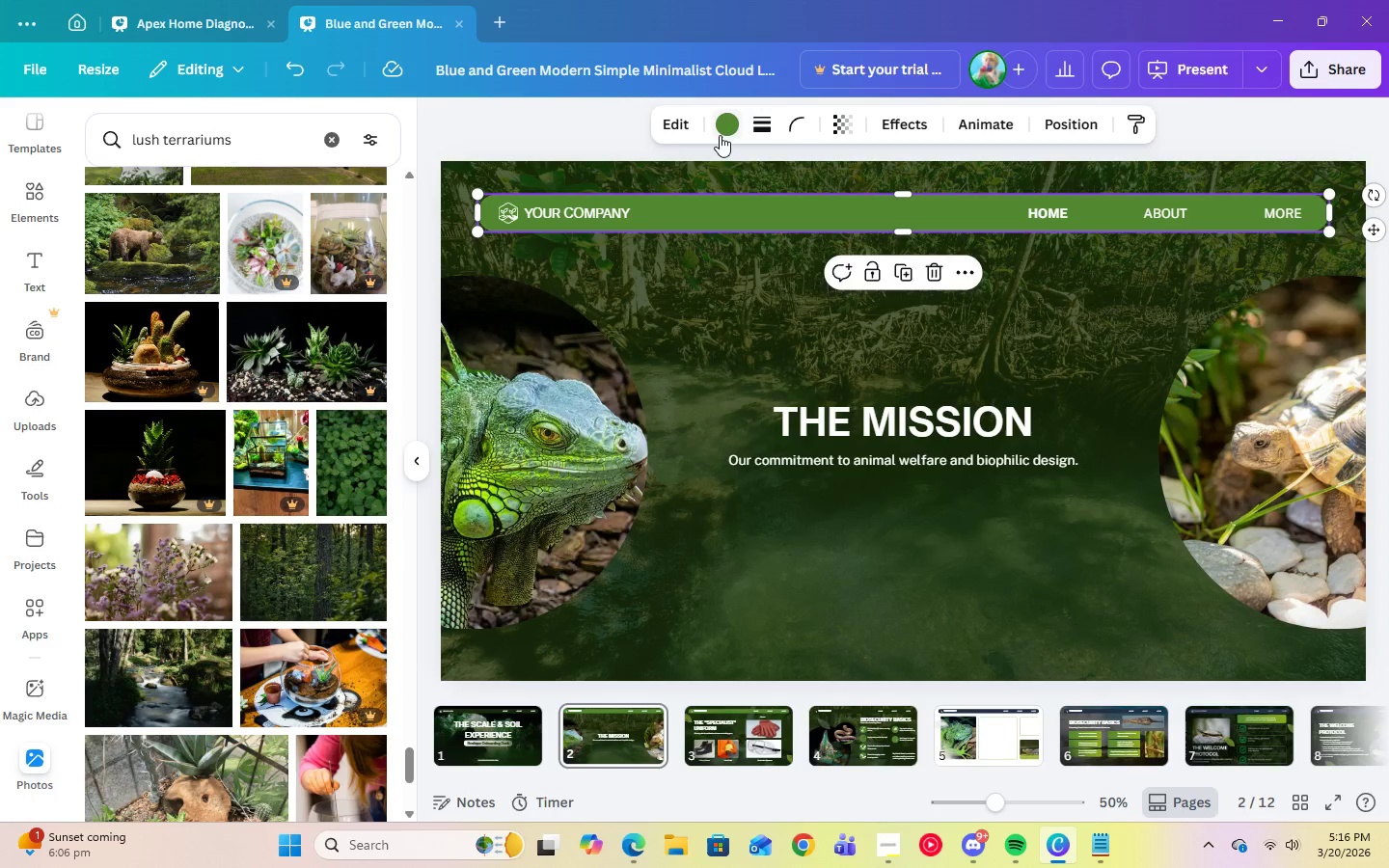 
left_click([720, 134])
 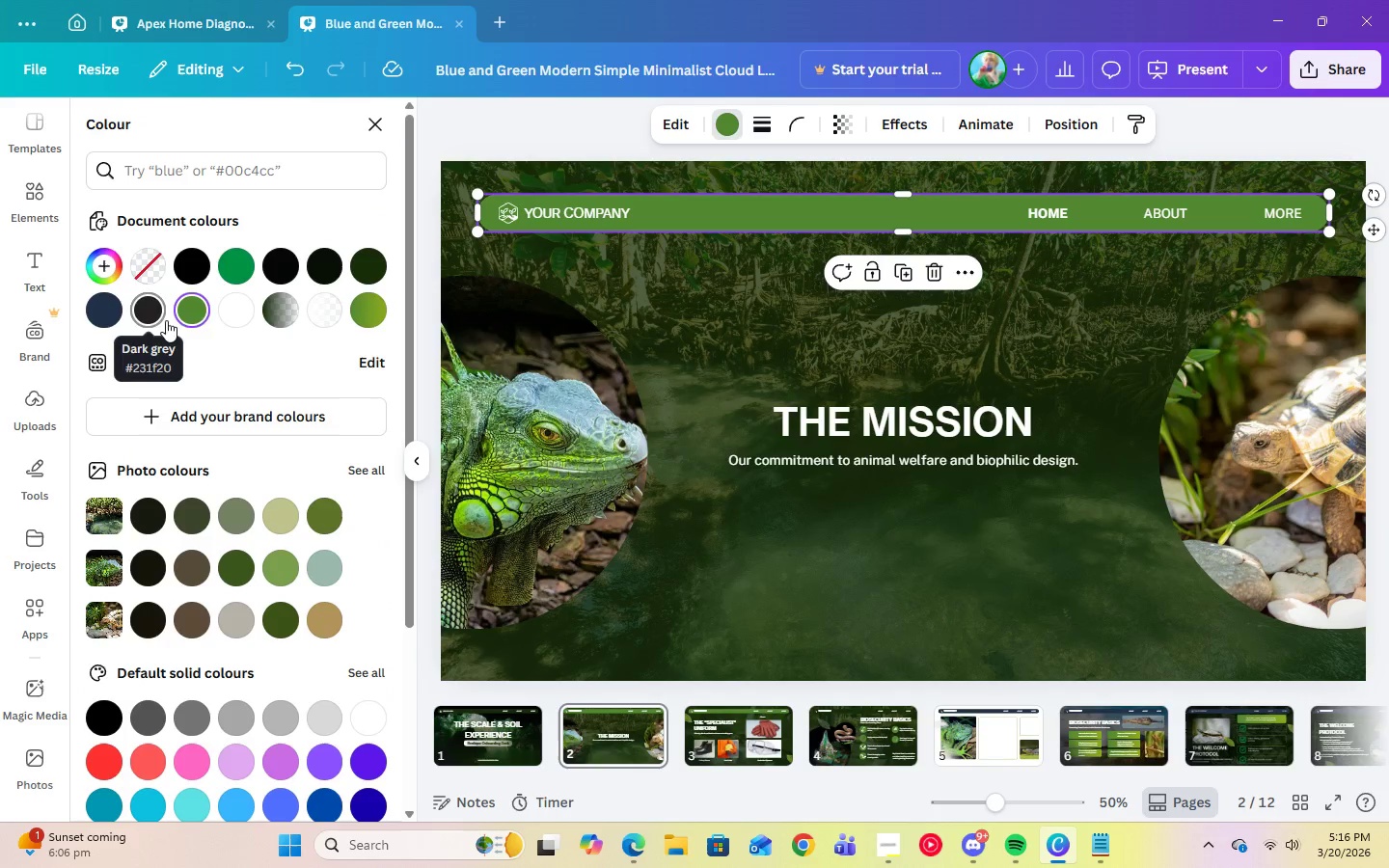 
left_click([362, 274])
 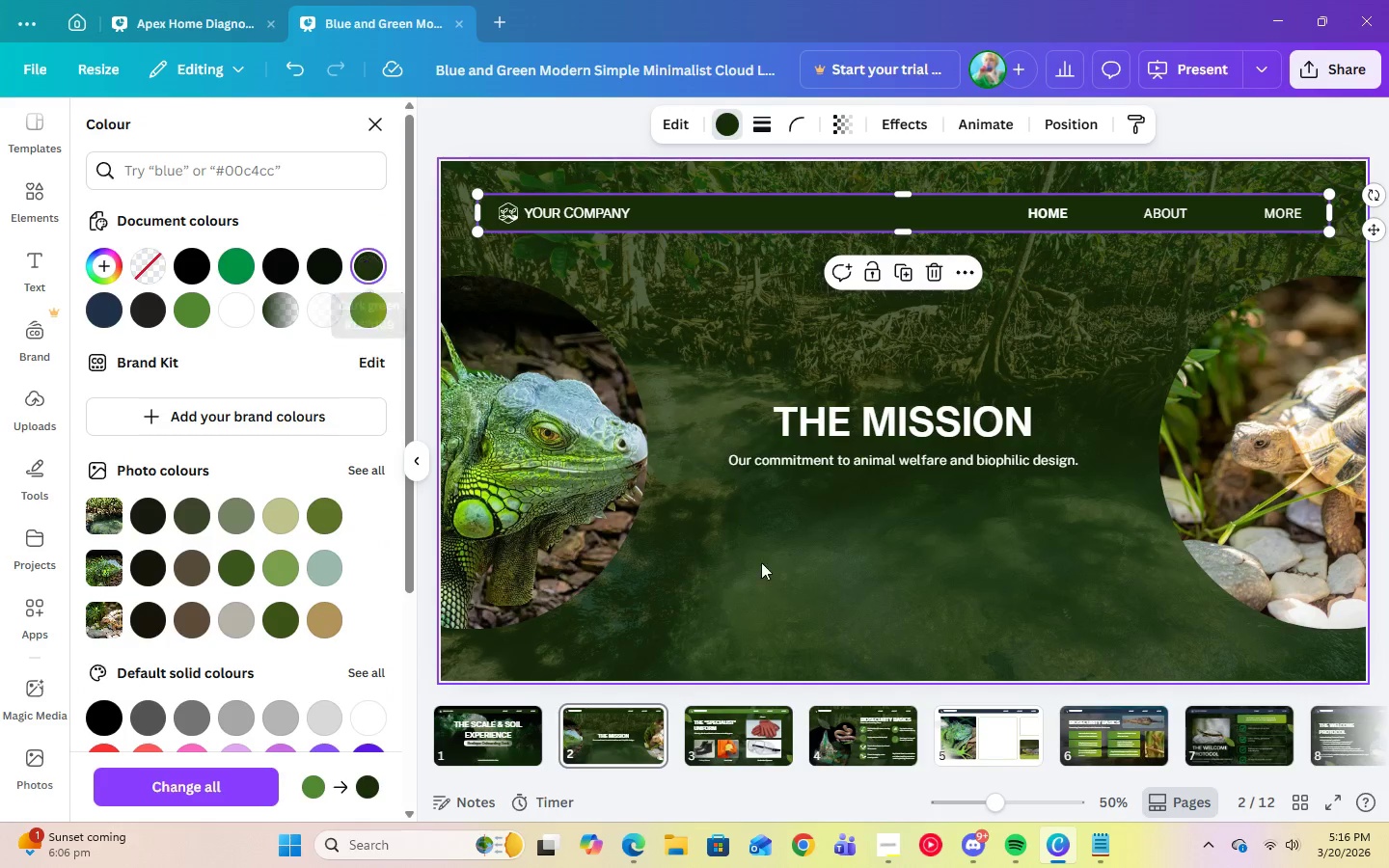 
left_click([765, 570])
 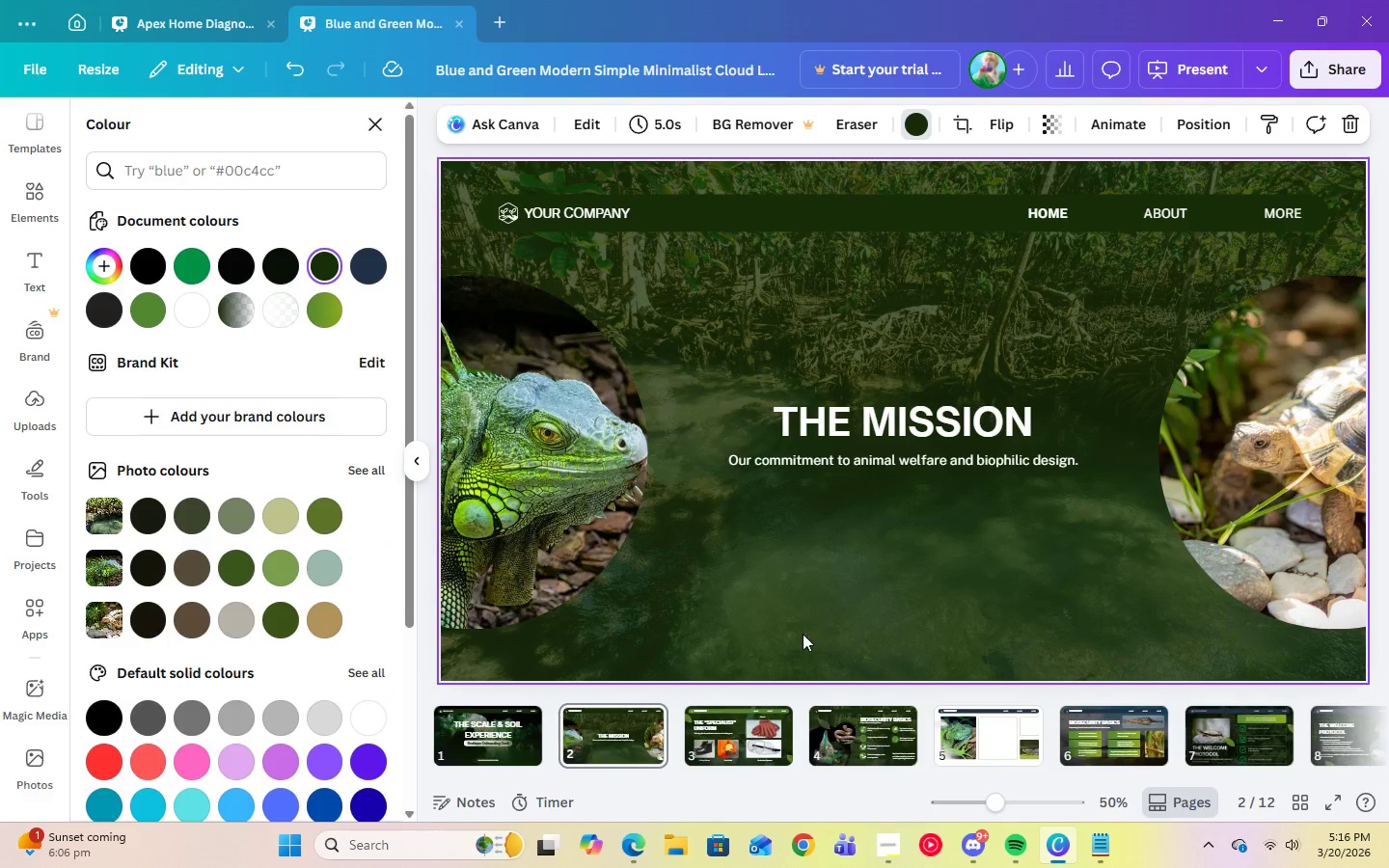 
left_click([282, 68])
 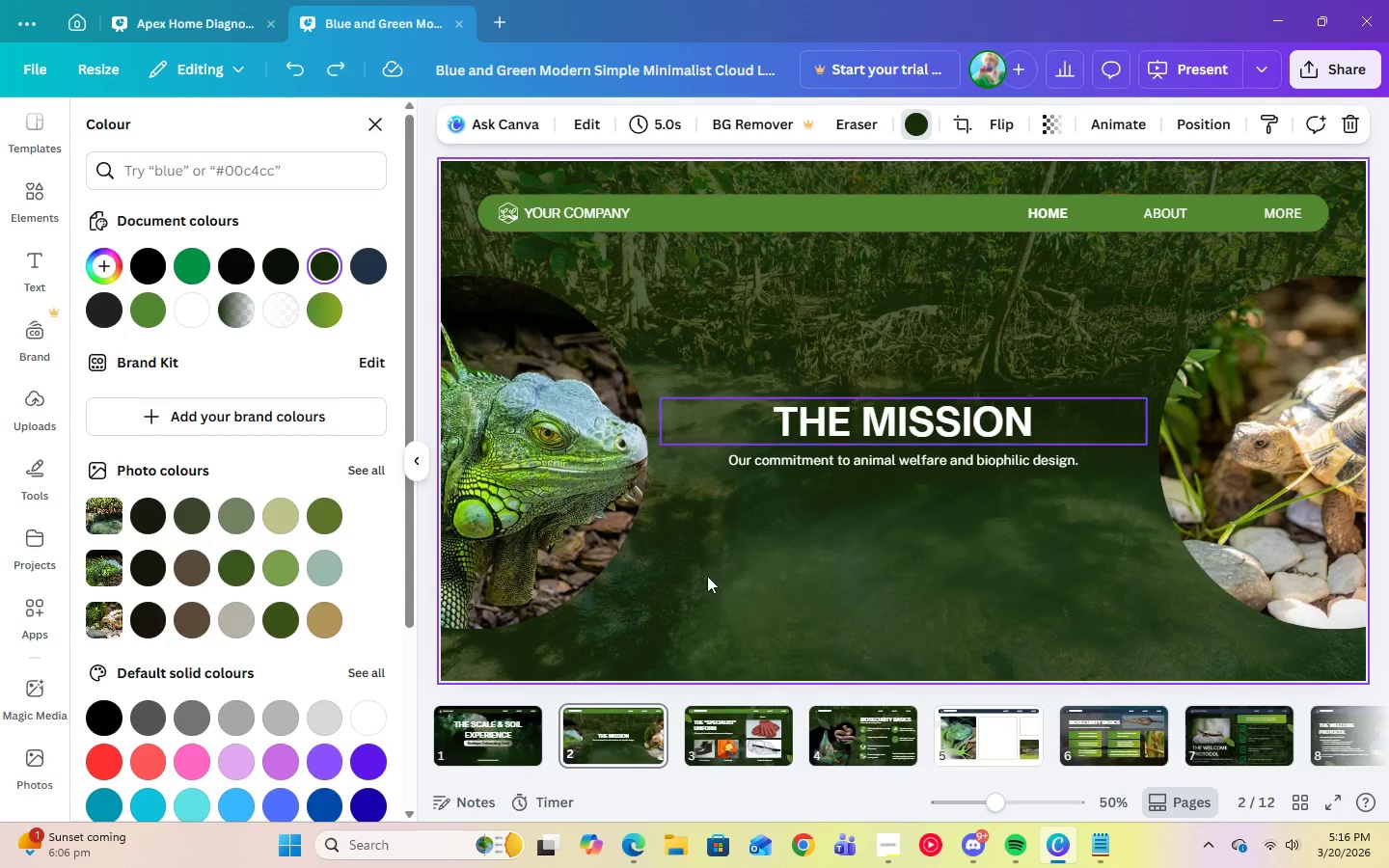 
left_click([709, 726])
 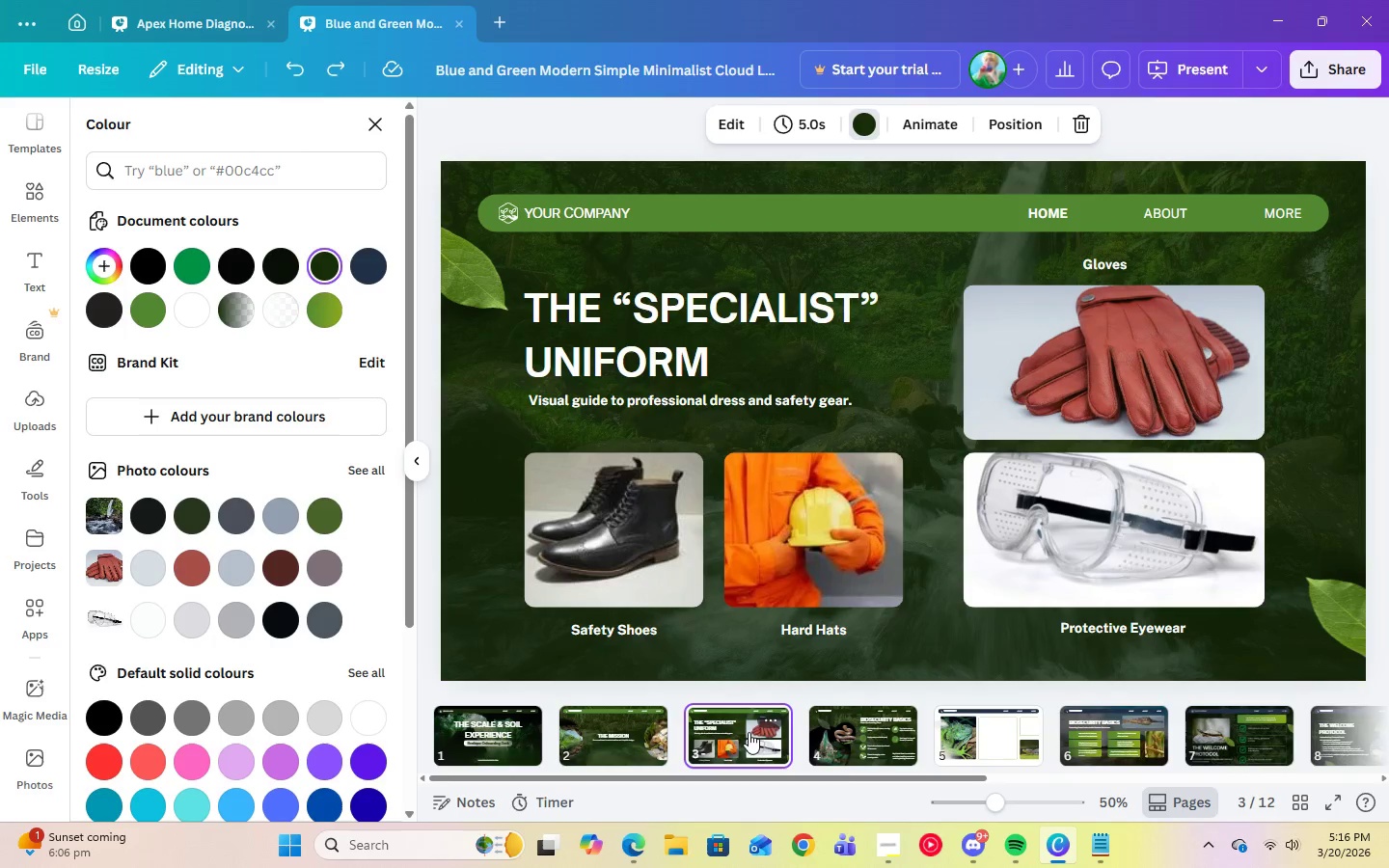 
left_click([846, 749])
 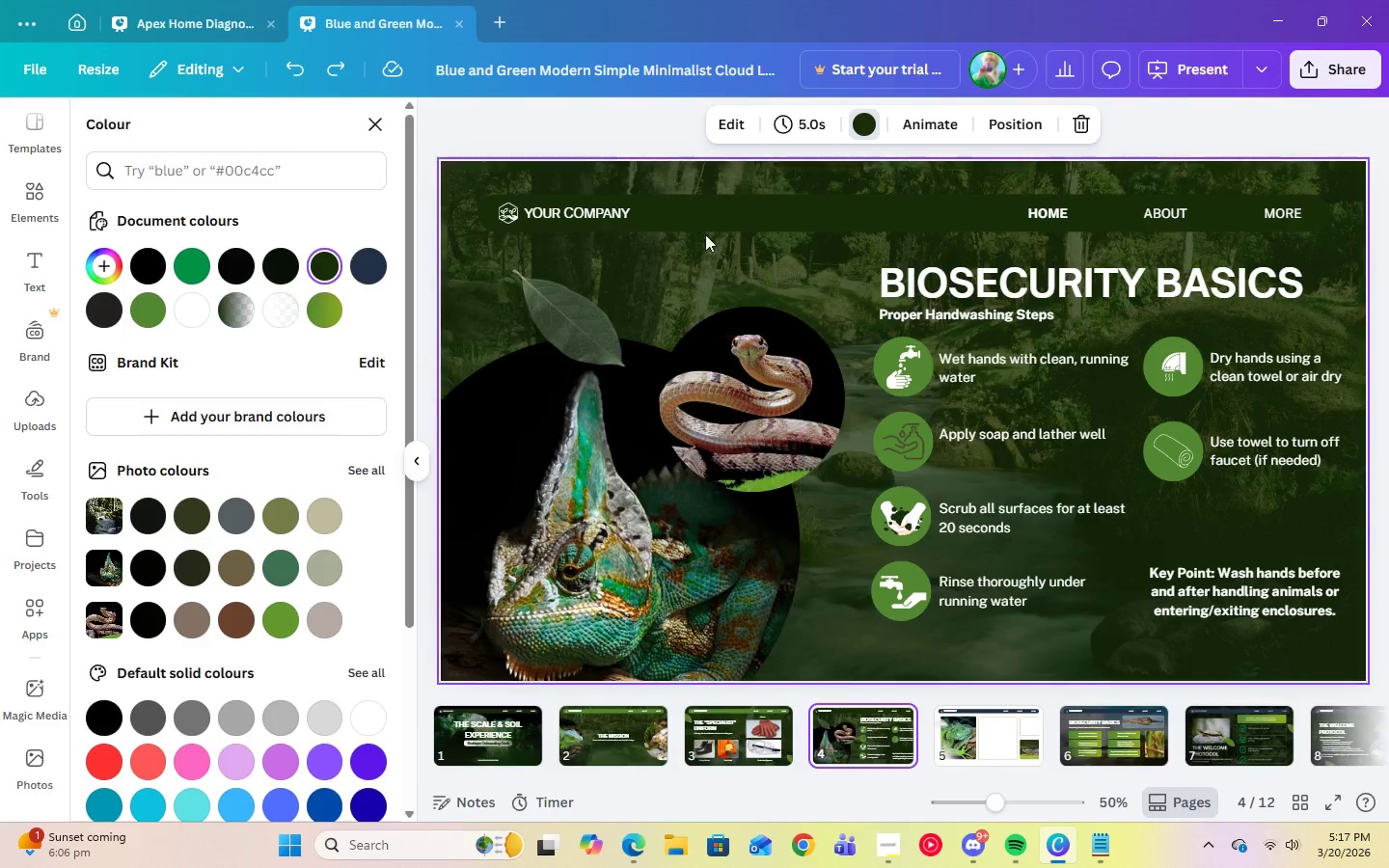 
left_click([732, 213])
 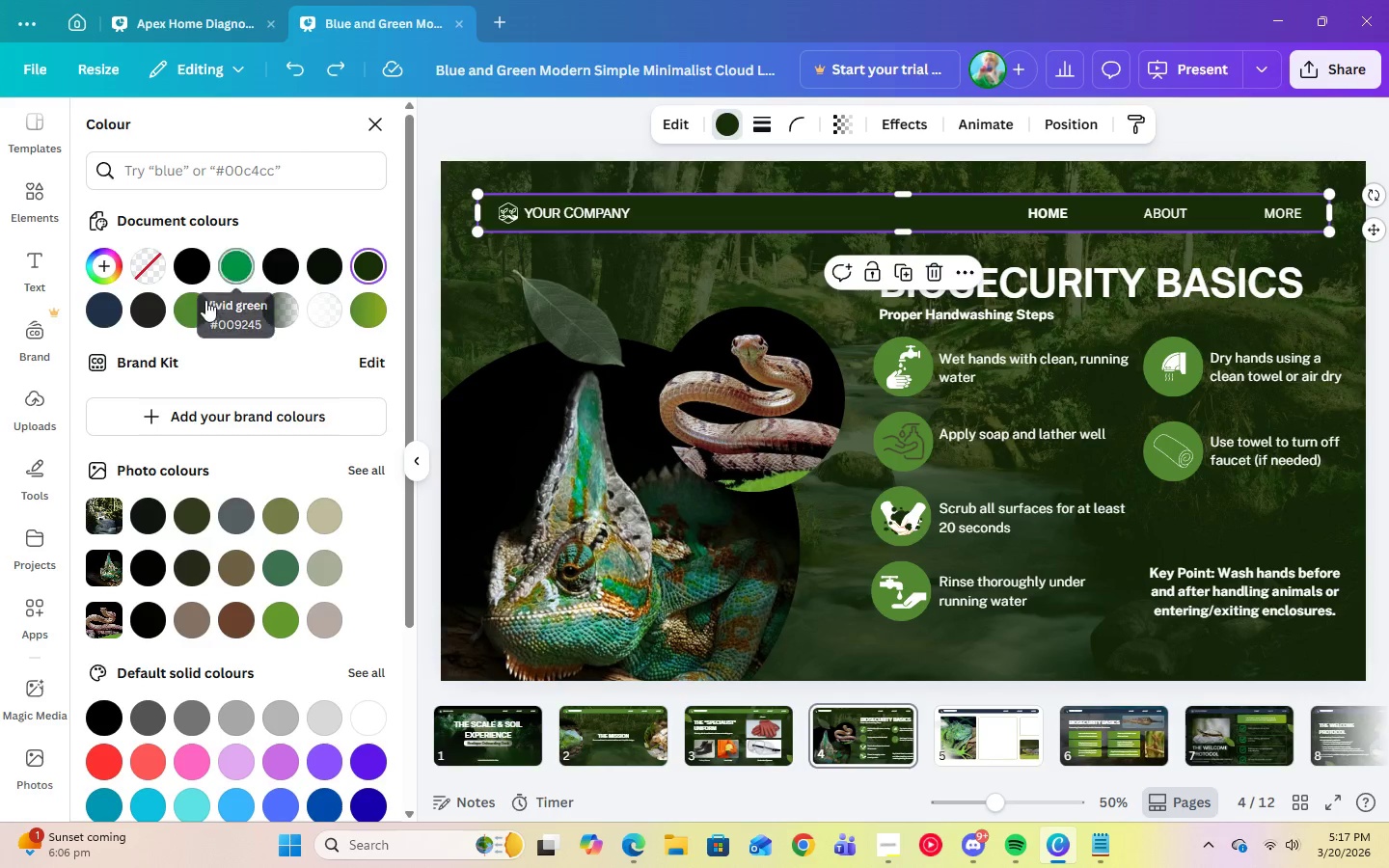 
left_click([205, 302])
 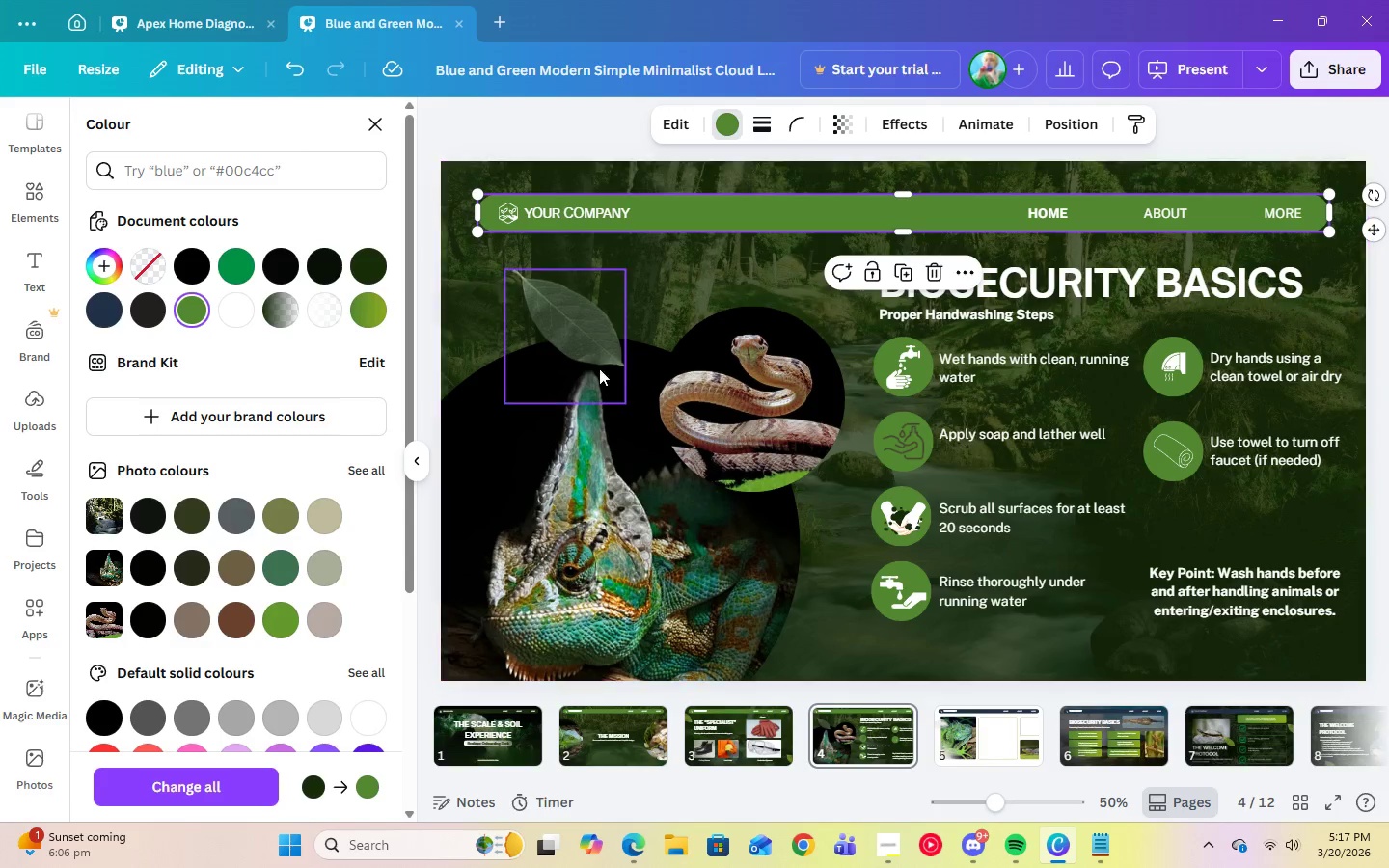 
left_click([585, 339])
 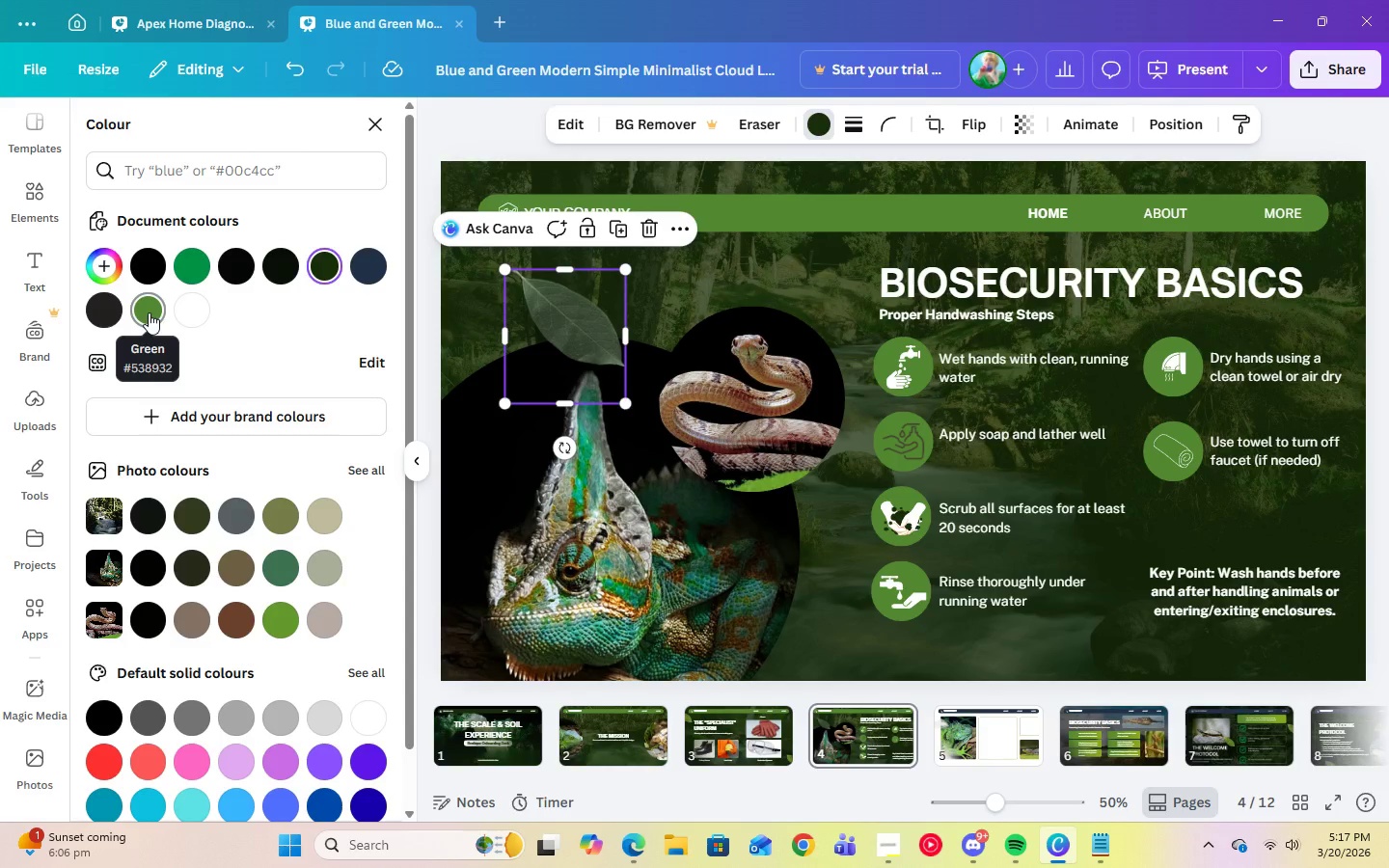 
left_click([149, 312])
 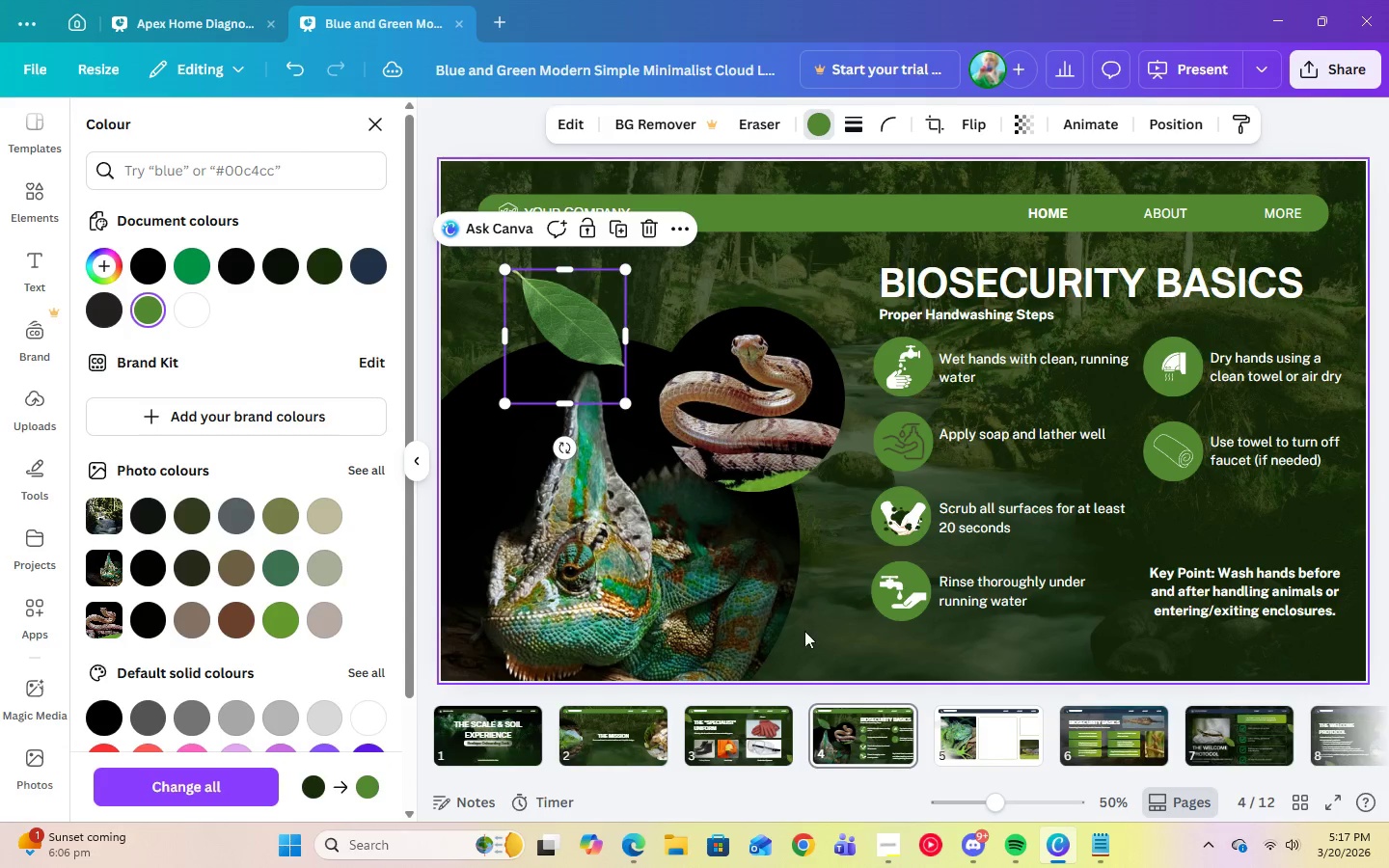 
left_click([619, 739])
 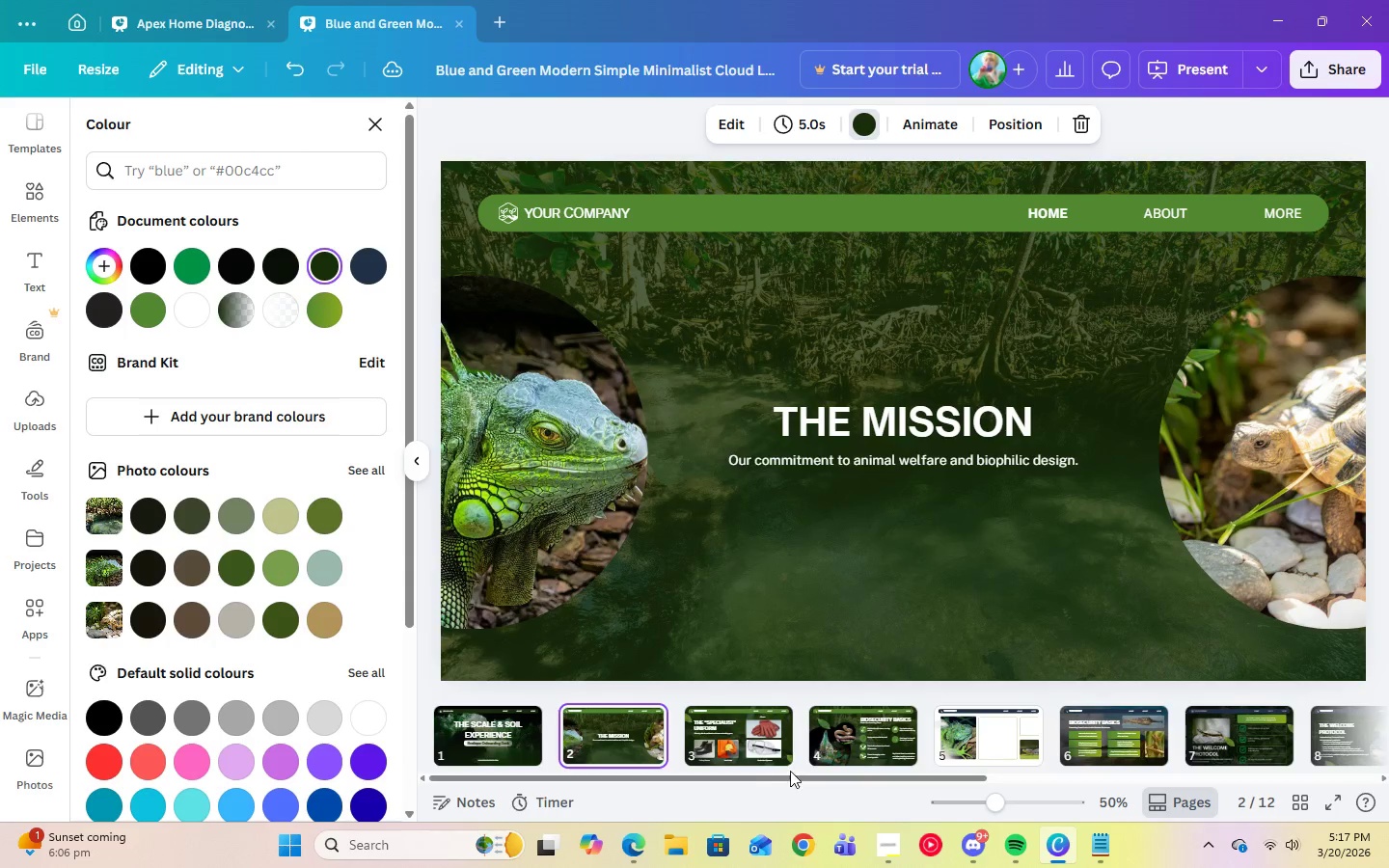 
left_click([748, 748])
 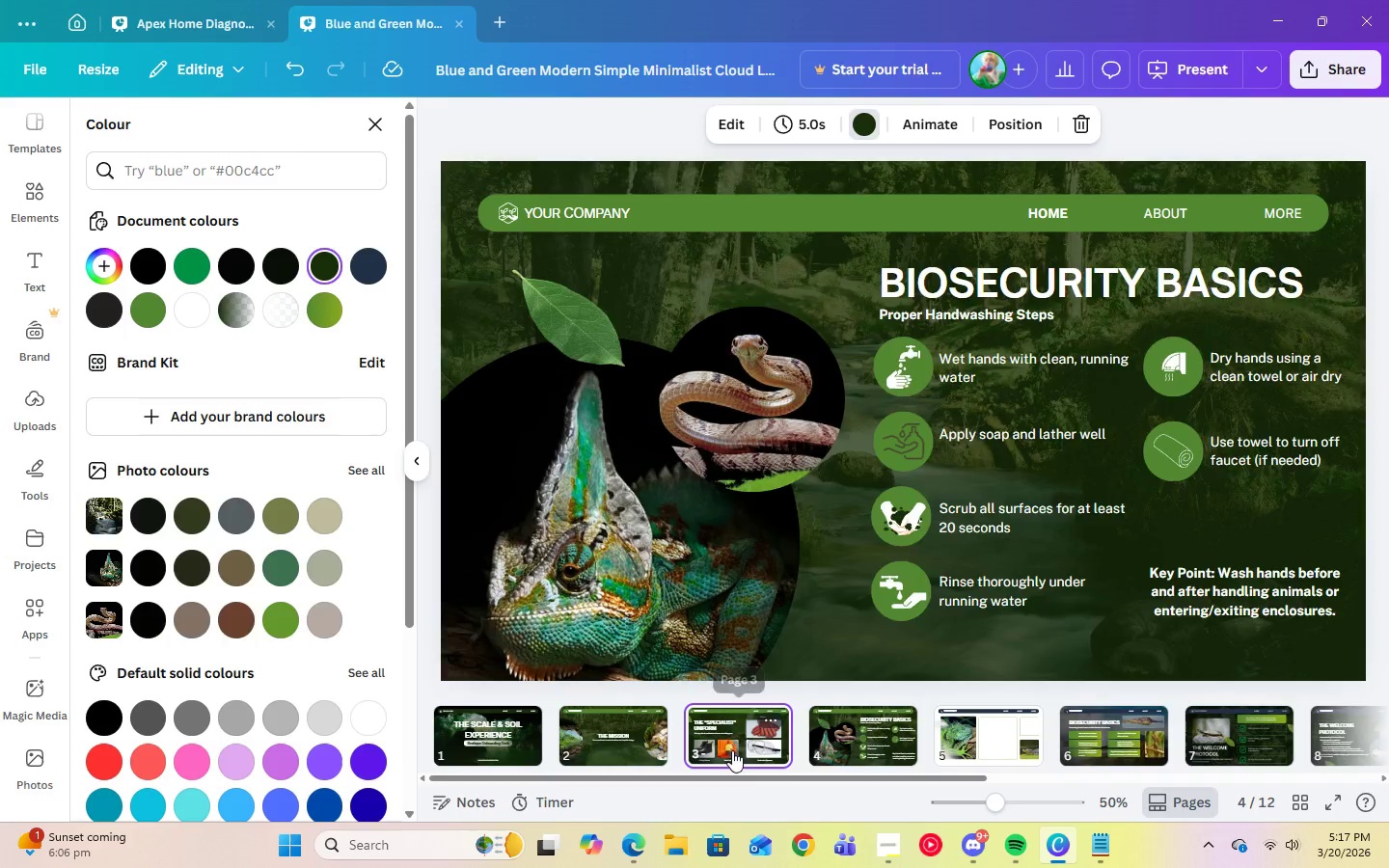 
left_click([473, 254])
 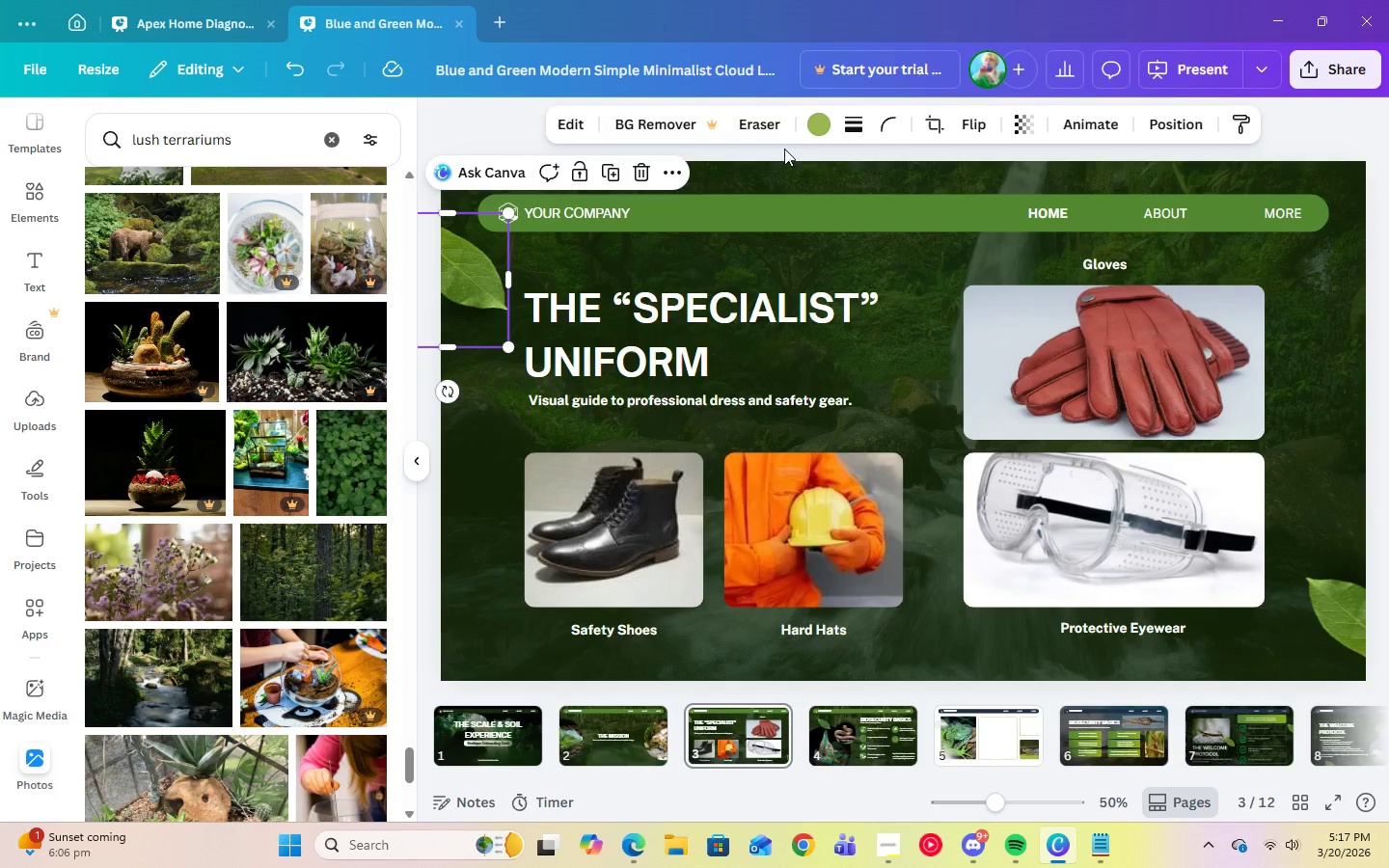 
left_click([811, 130])
 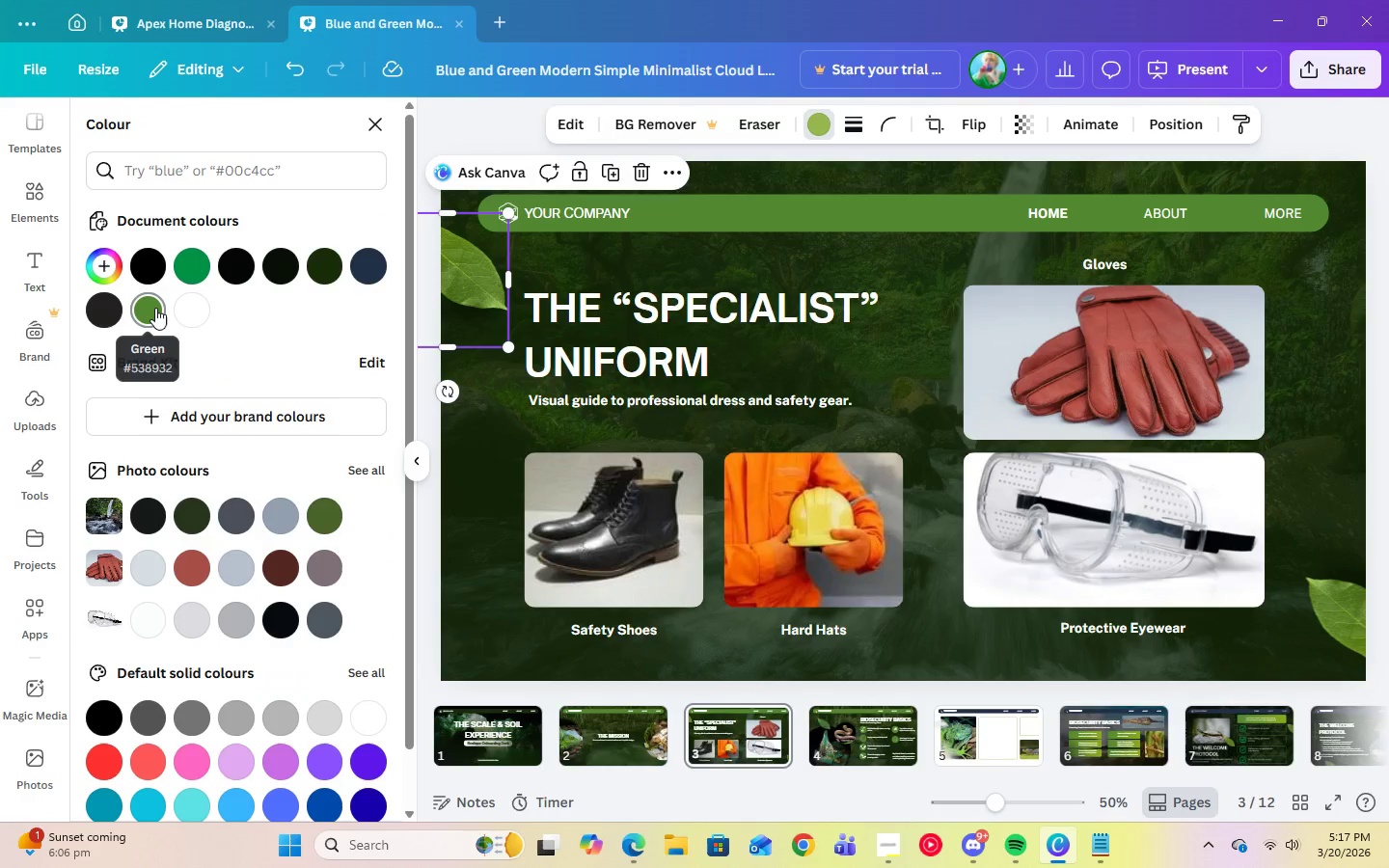 
left_click([155, 308])
 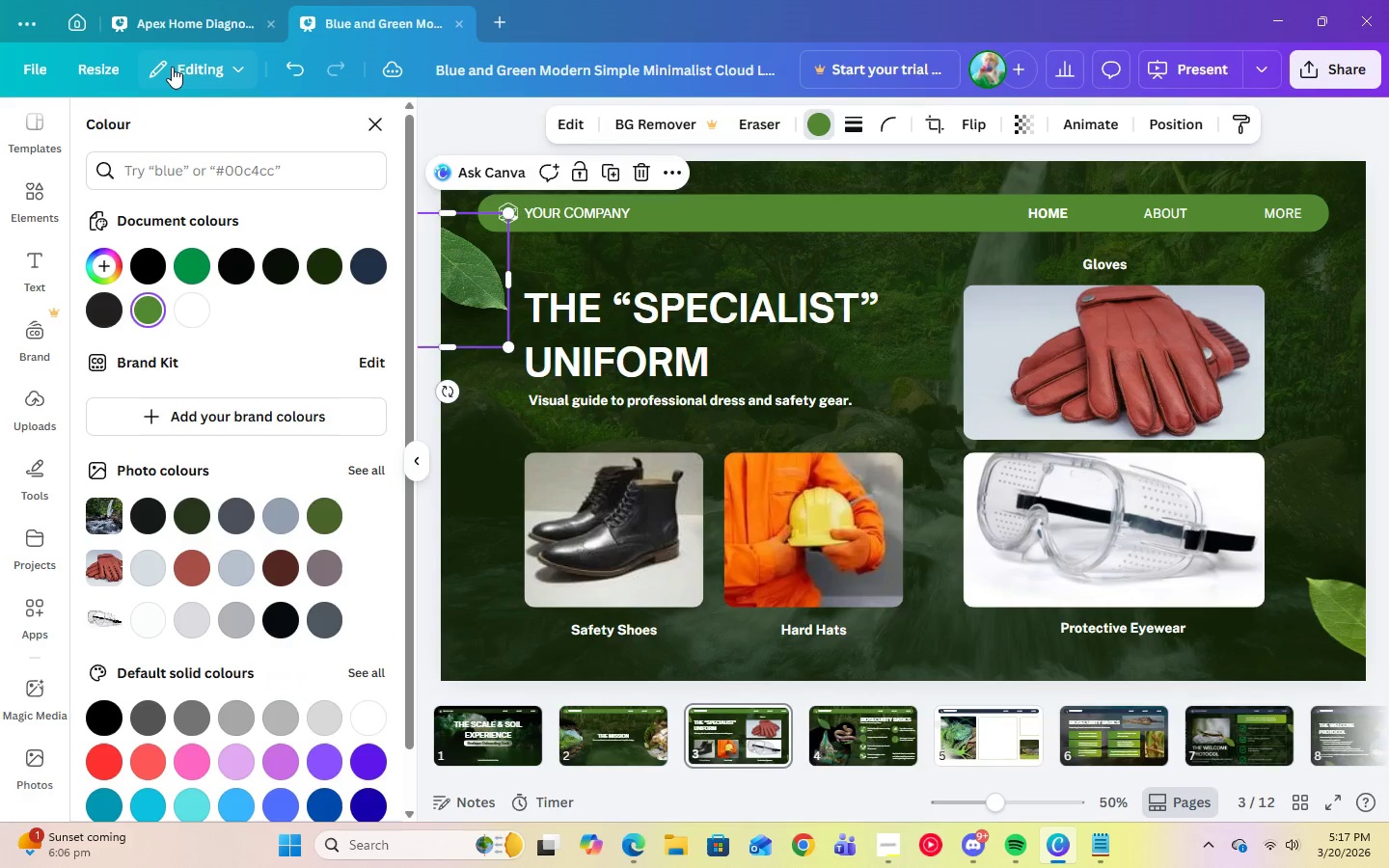 
left_click([286, 73])
 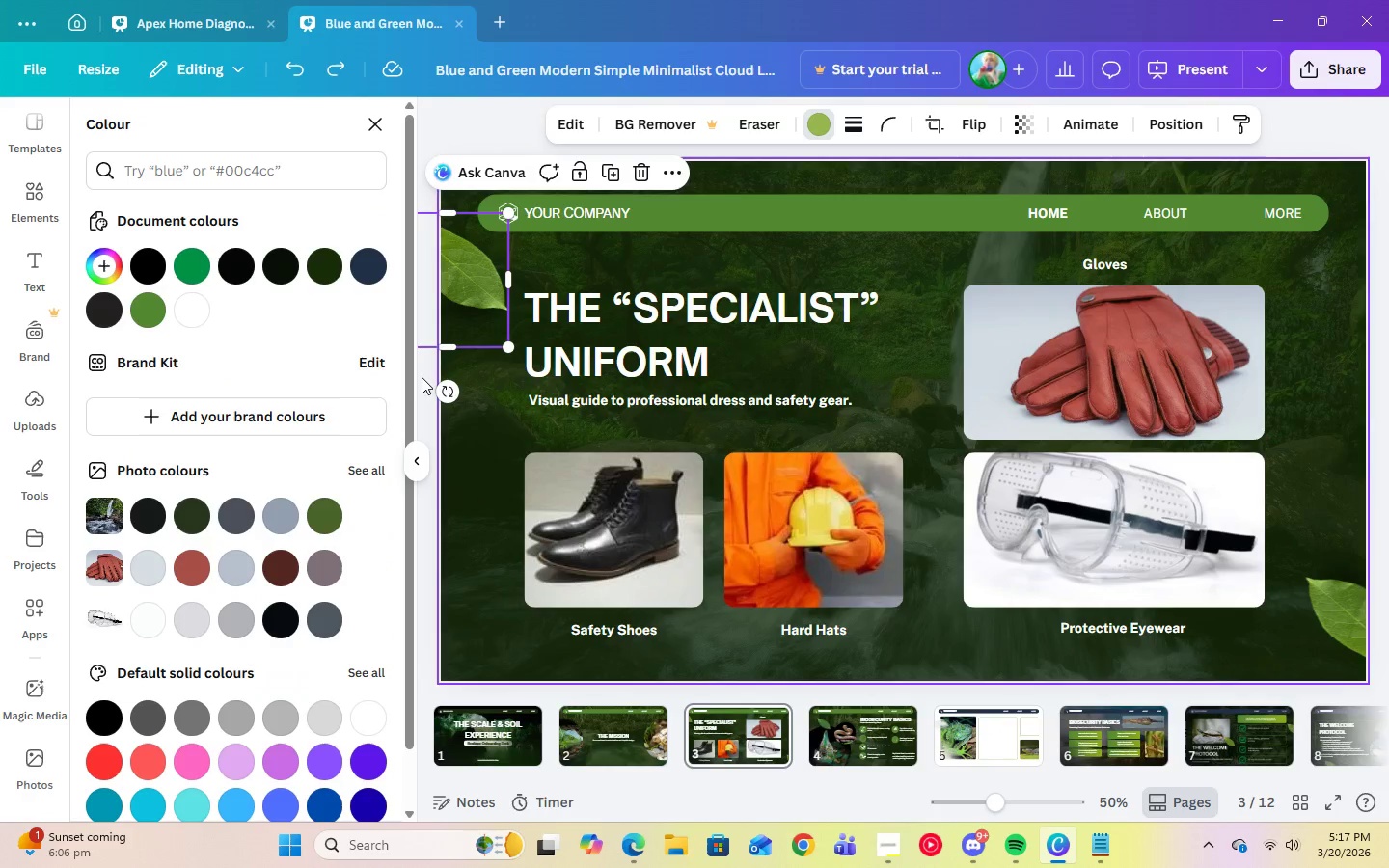 
left_click([462, 523])
 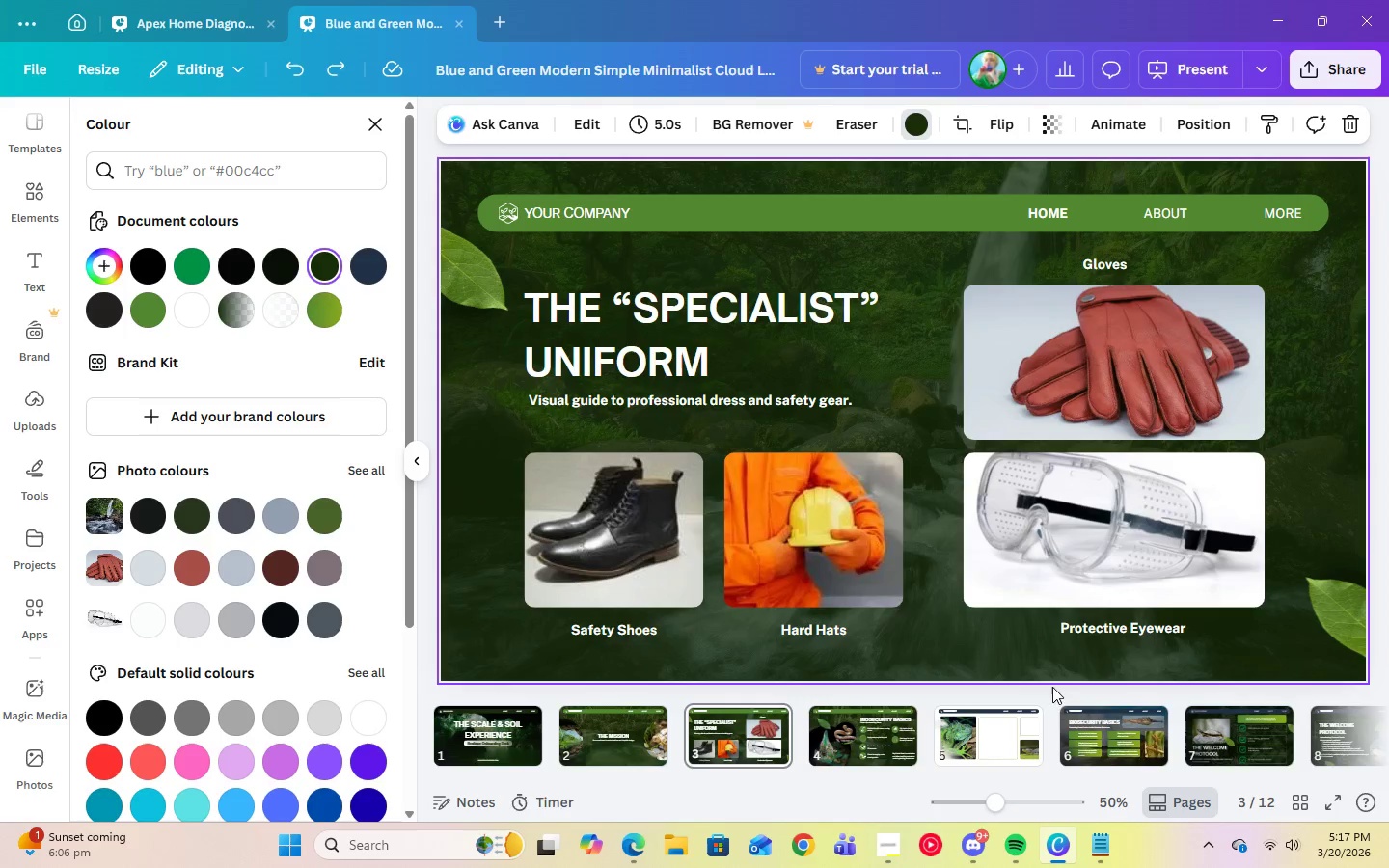 
left_click([829, 737])
 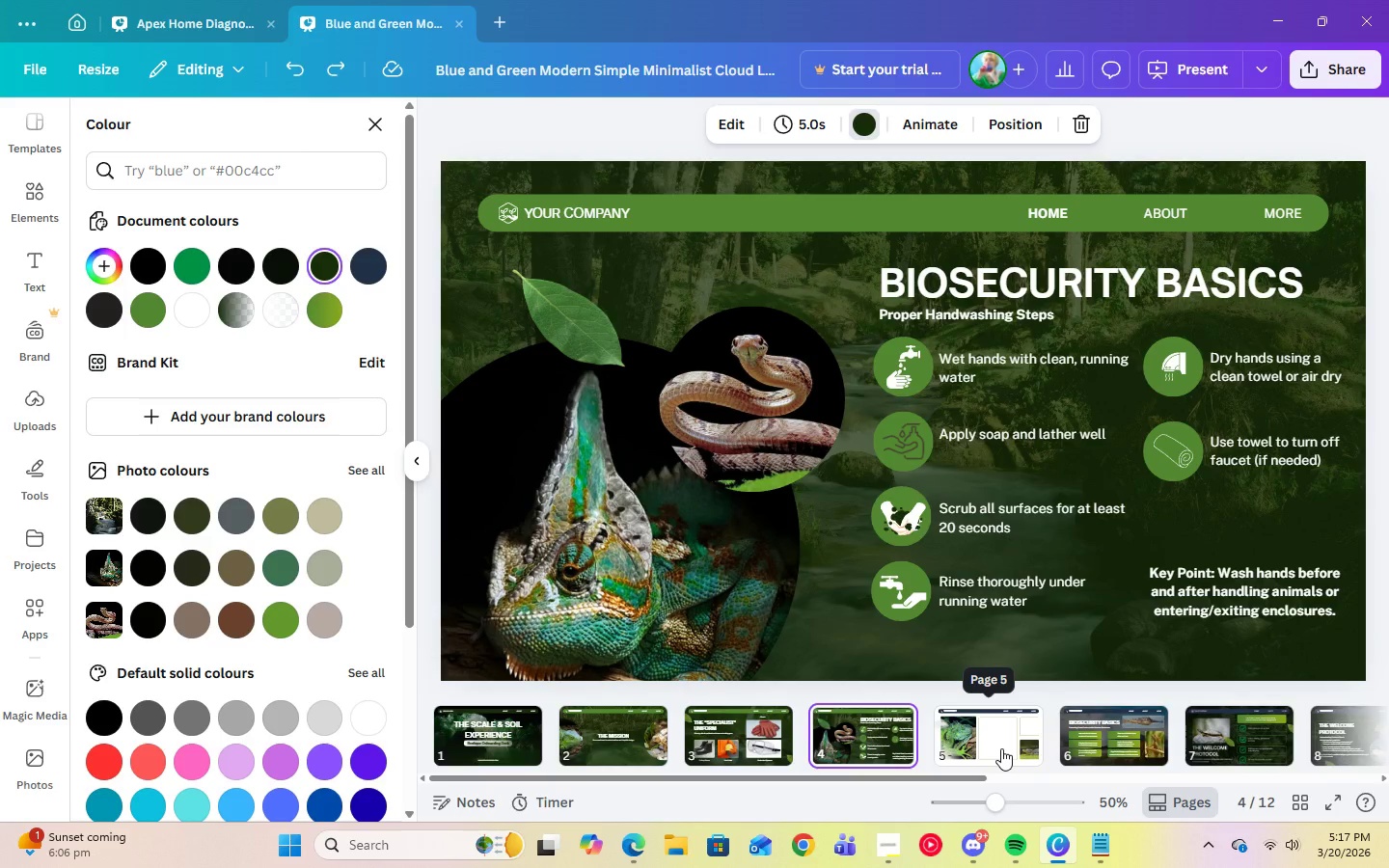 
left_click([1007, 748])
 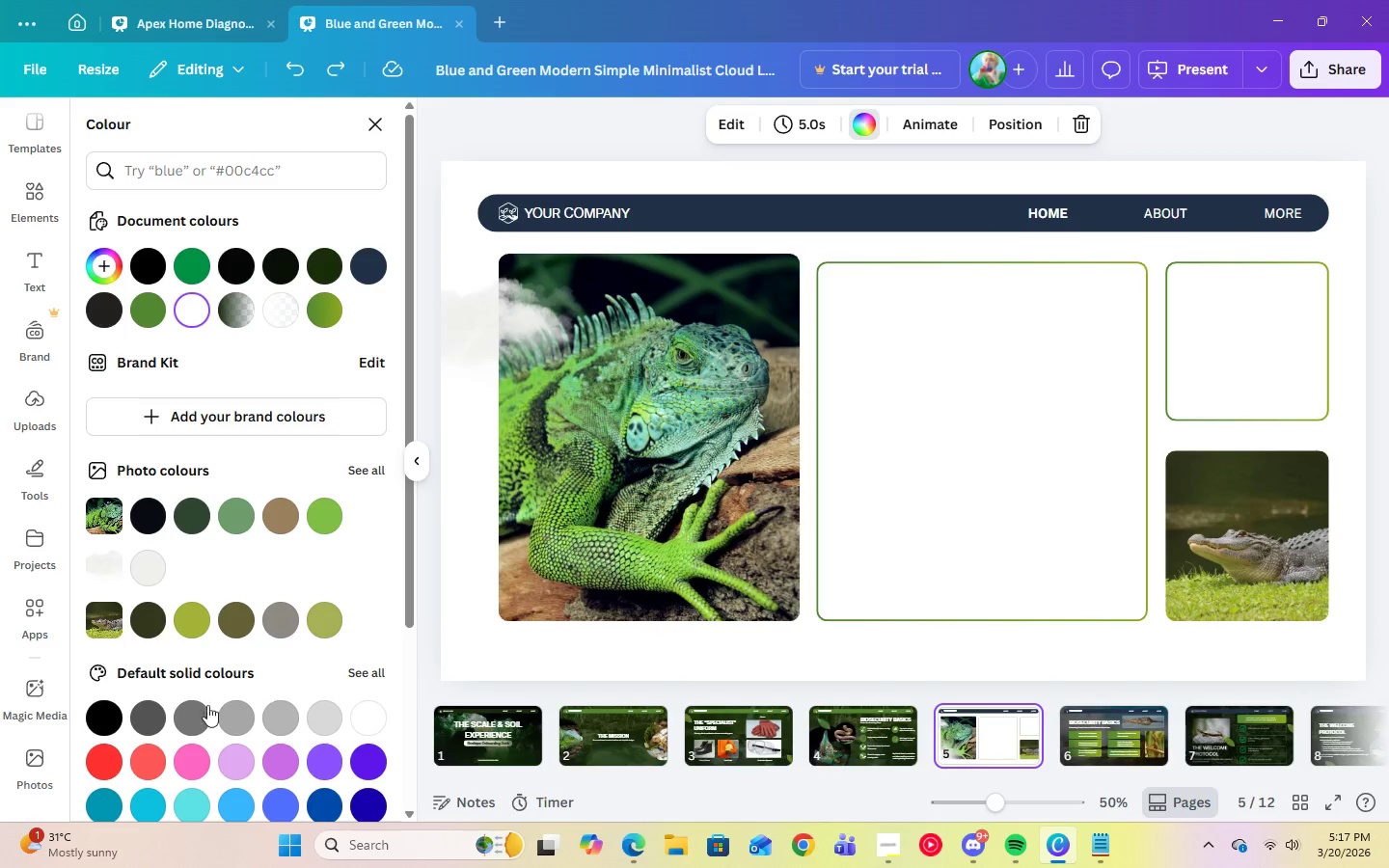 
left_click([33, 759])
 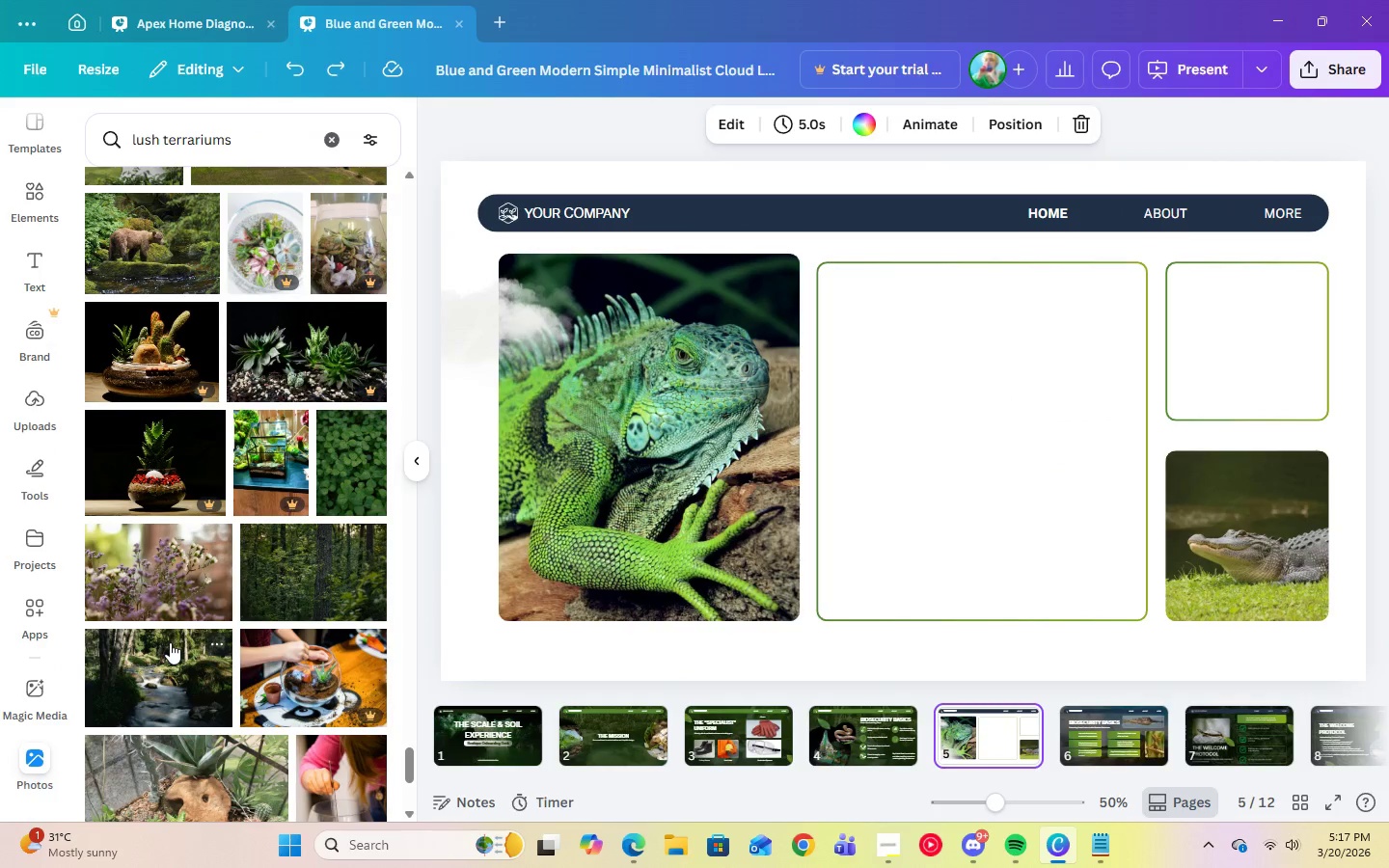 
scroll: coordinate [273, 689], scroll_direction: up, amount: 17.0
 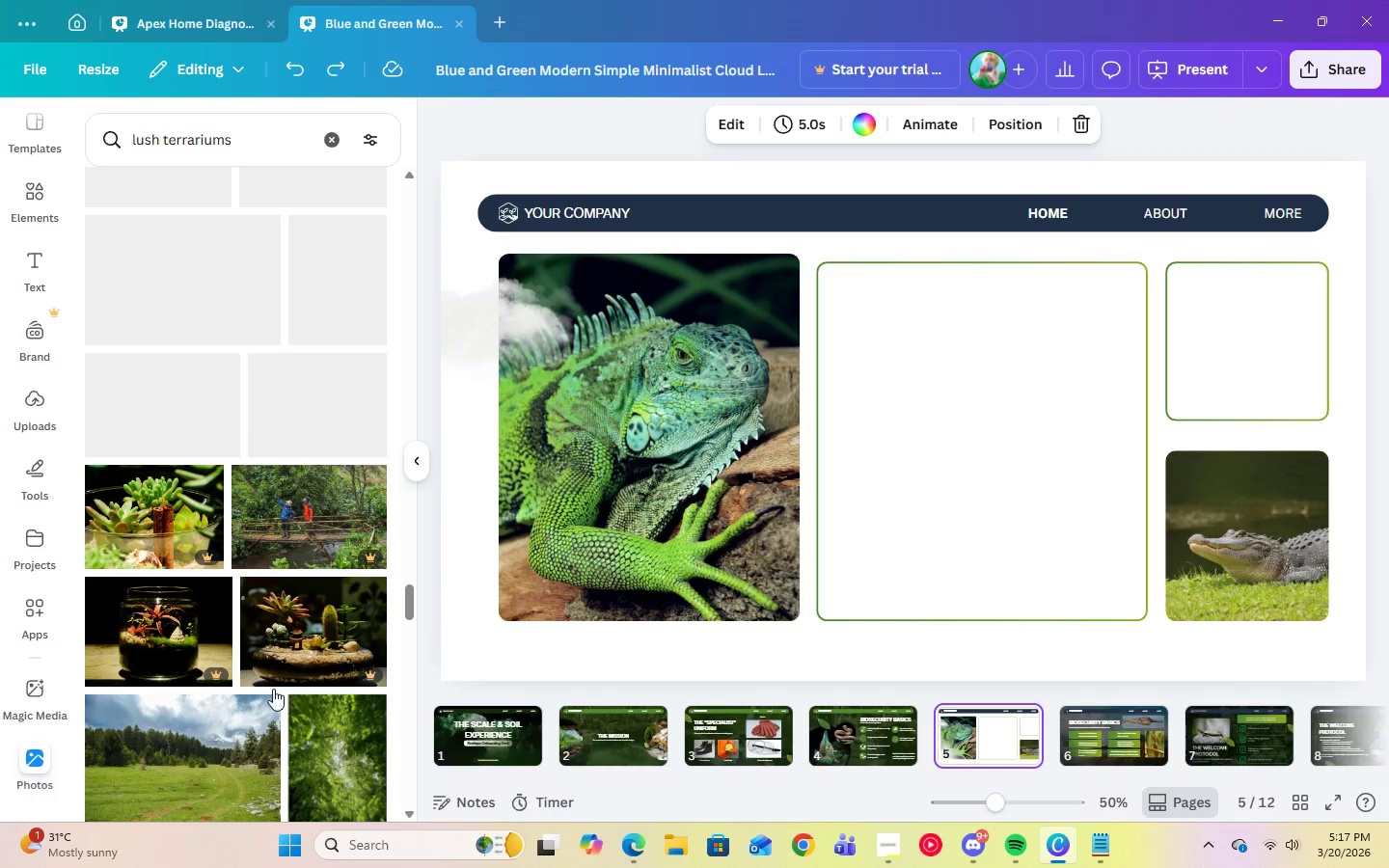 
scroll: coordinate [273, 689], scroll_direction: down, amount: 2.0
 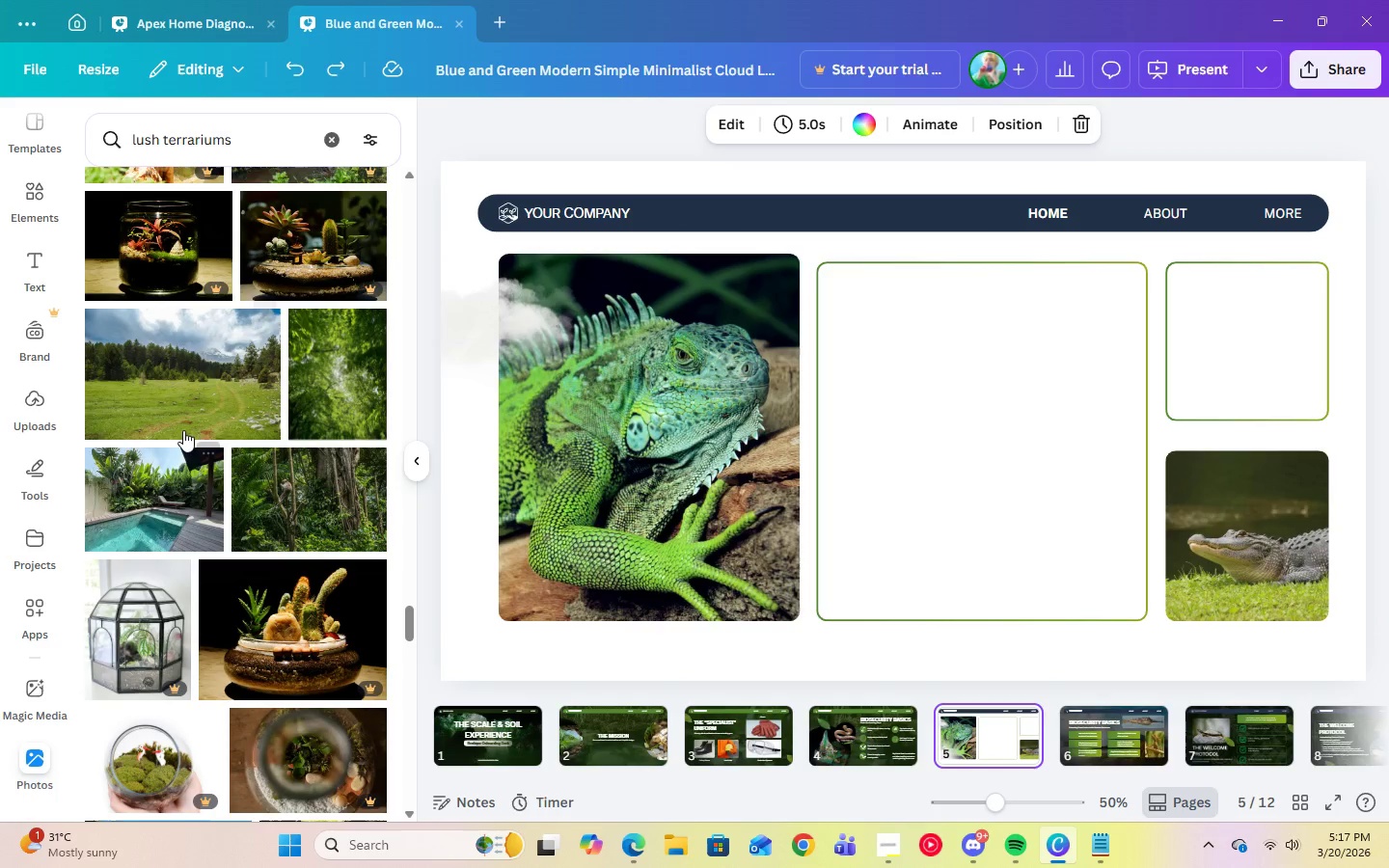 
scroll: coordinate [311, 663], scroll_direction: up, amount: 25.0
 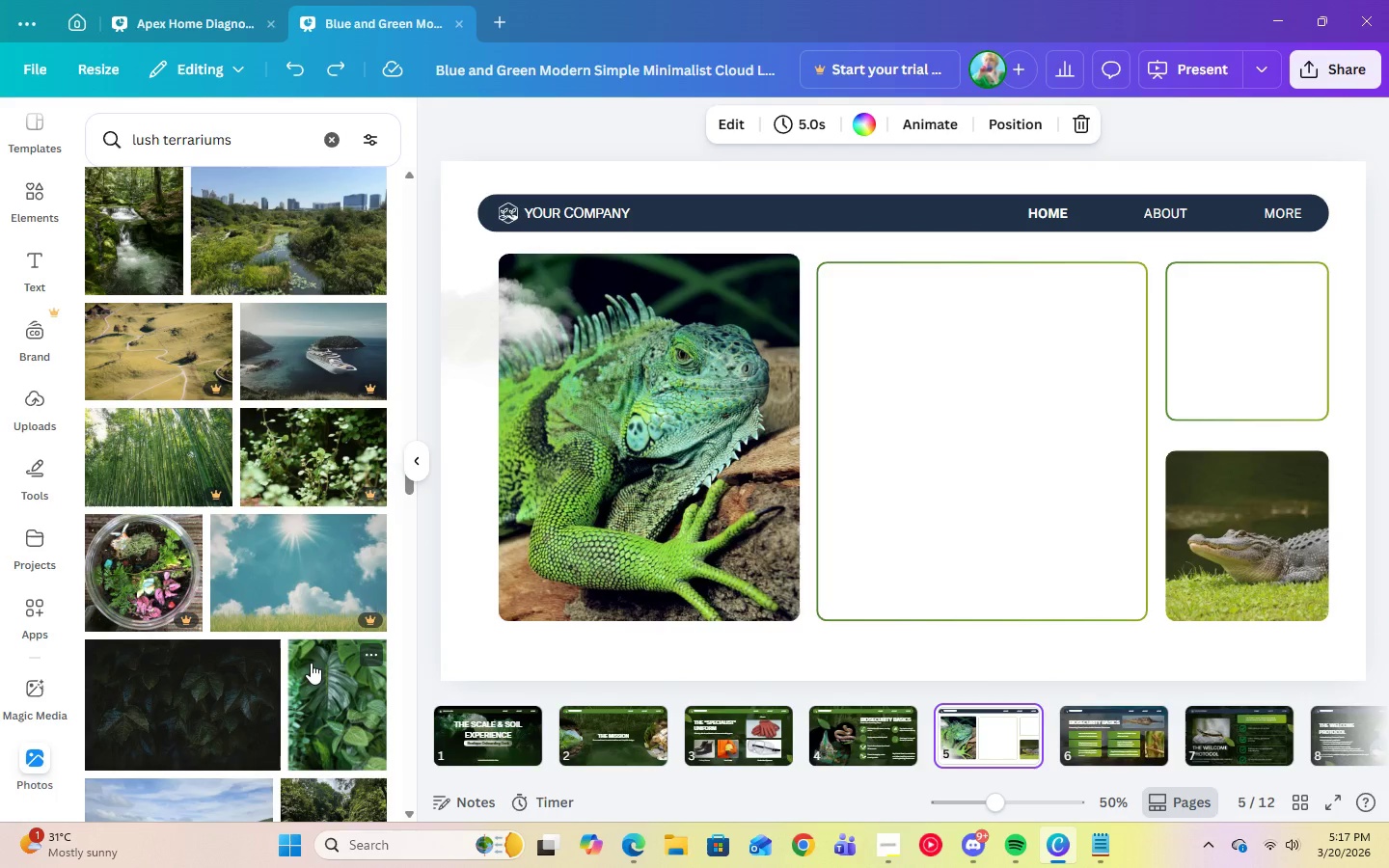 
scroll: coordinate [311, 664], scroll_direction: up, amount: 16.0
 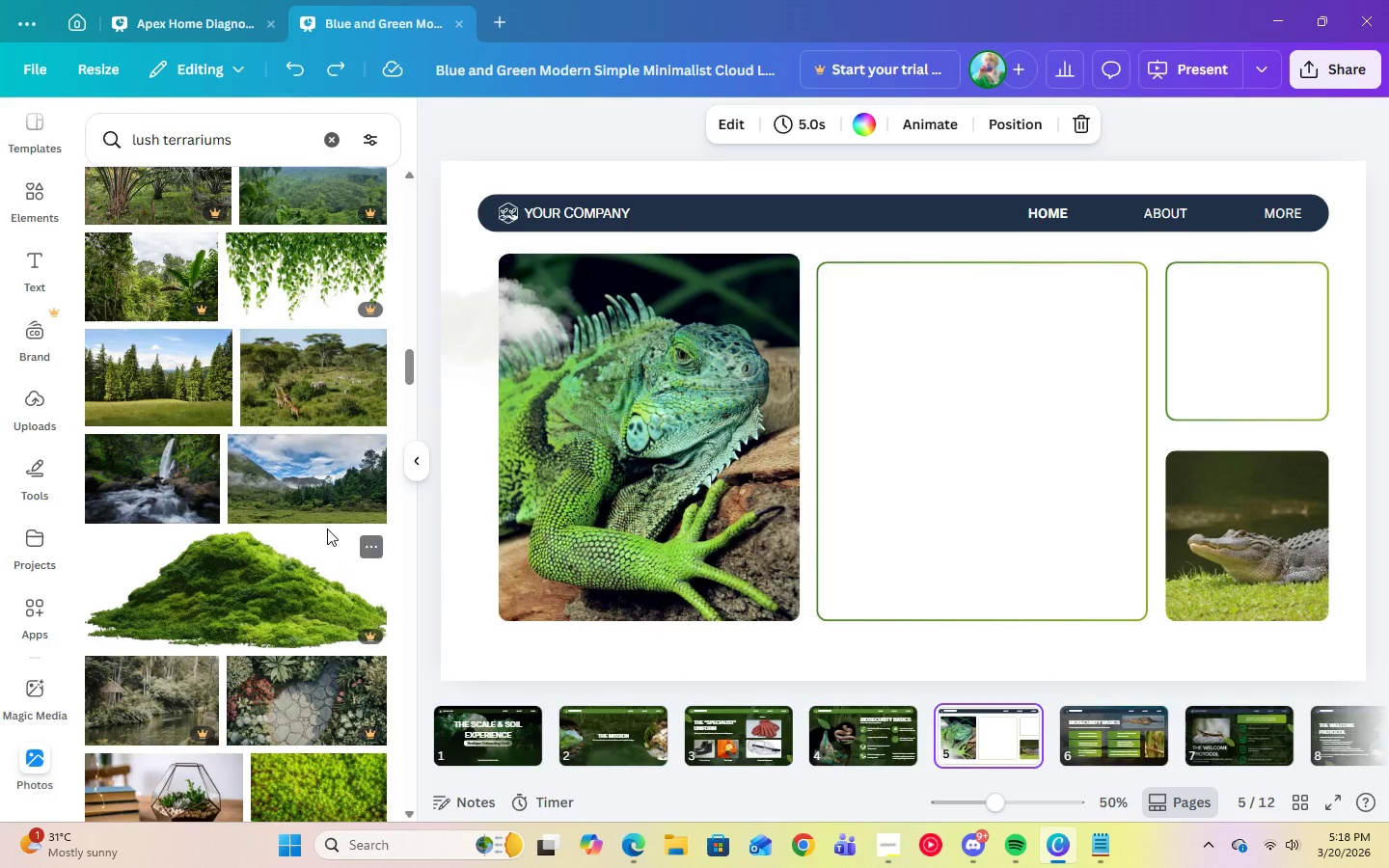 
left_click([320, 510])
 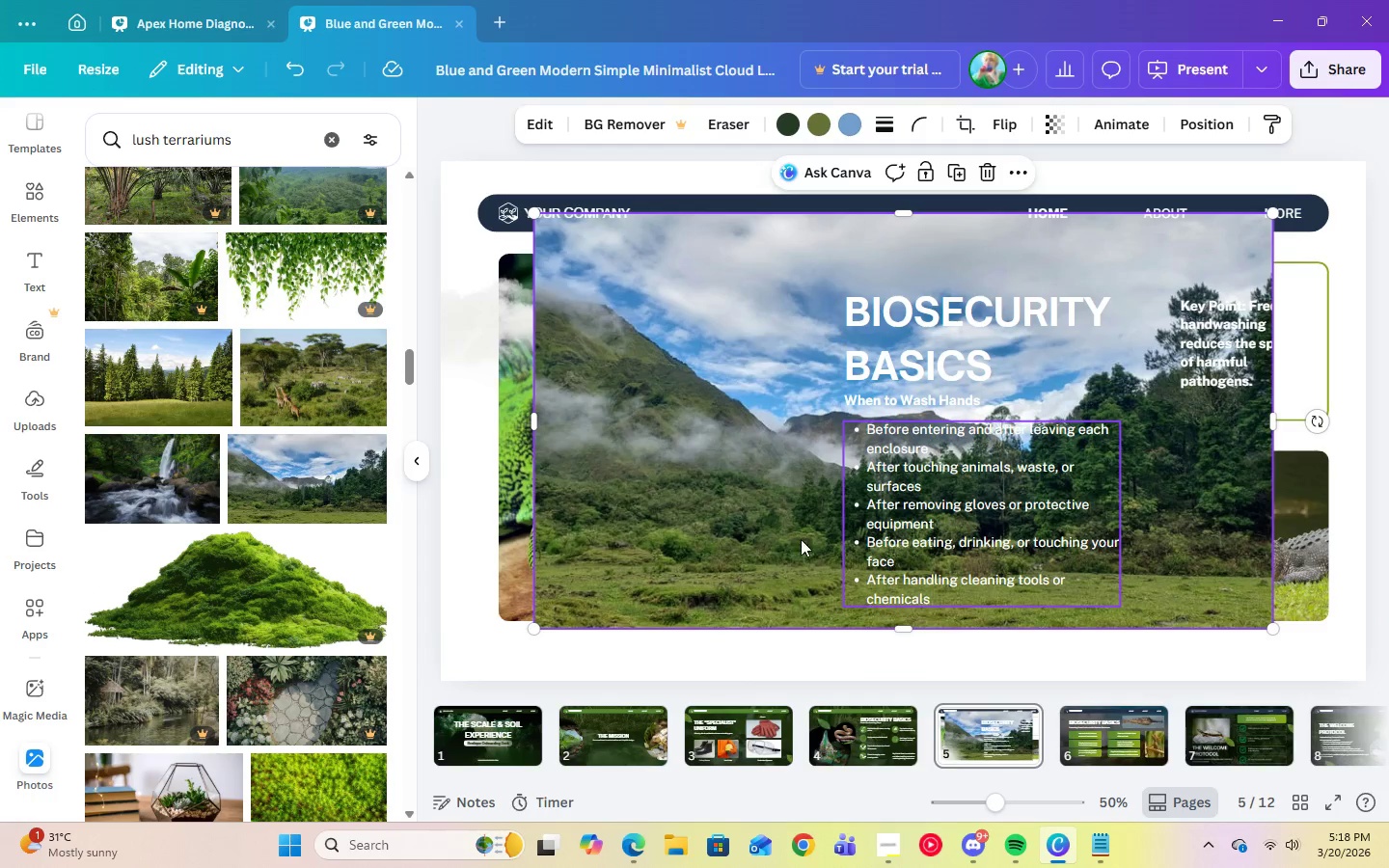 
right_click([714, 544])
 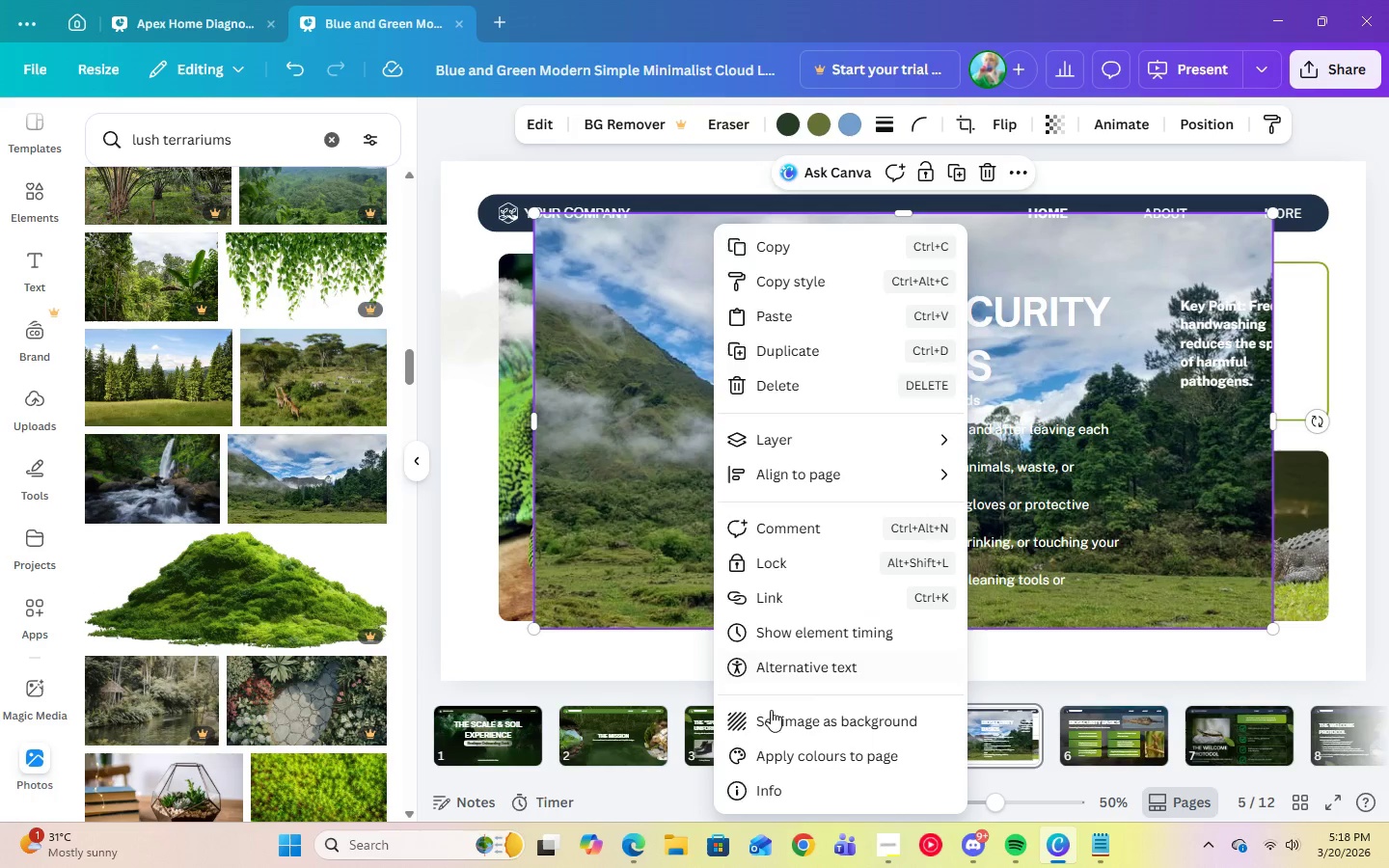 
left_click([770, 721])
 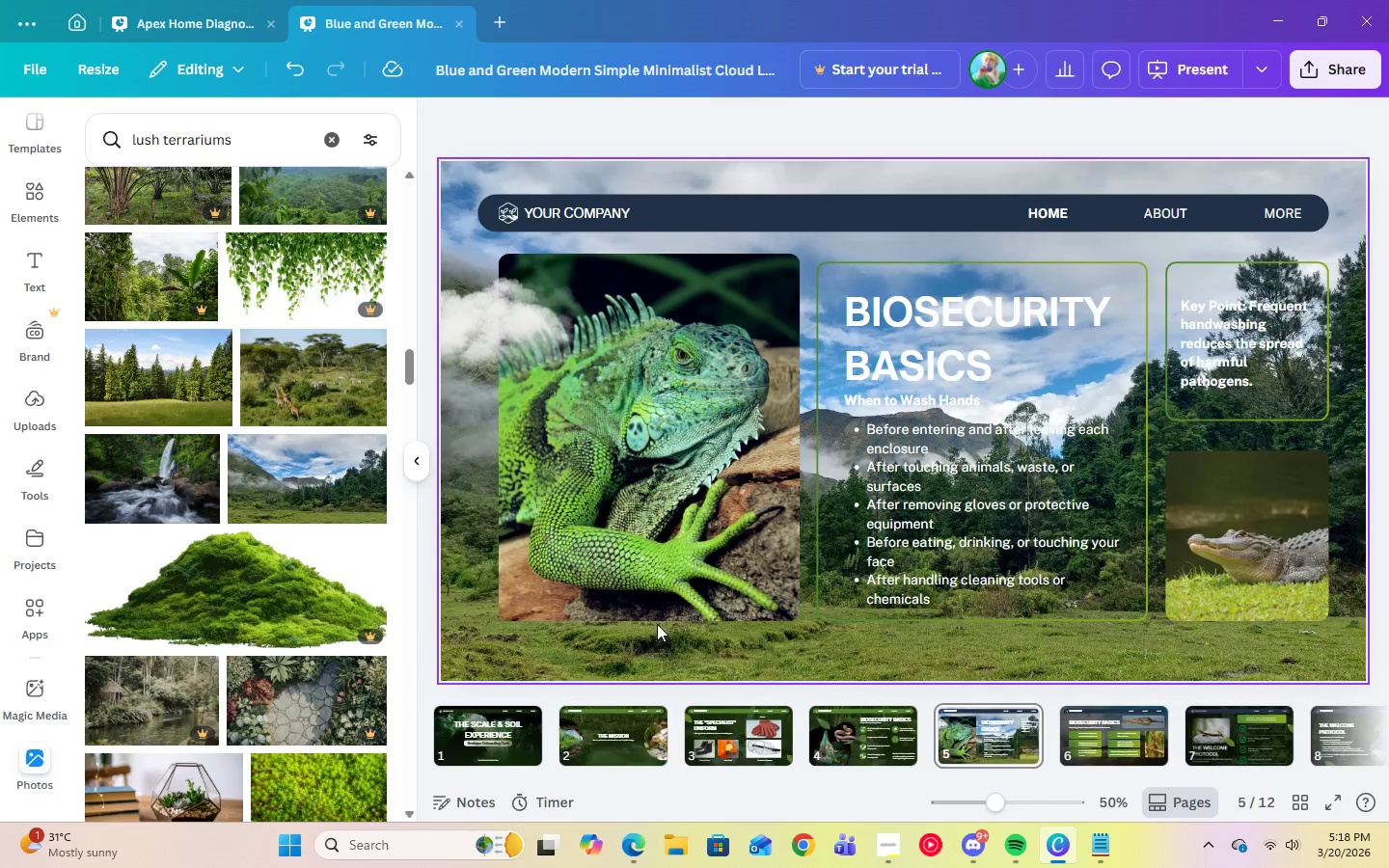 
left_click([634, 640])
 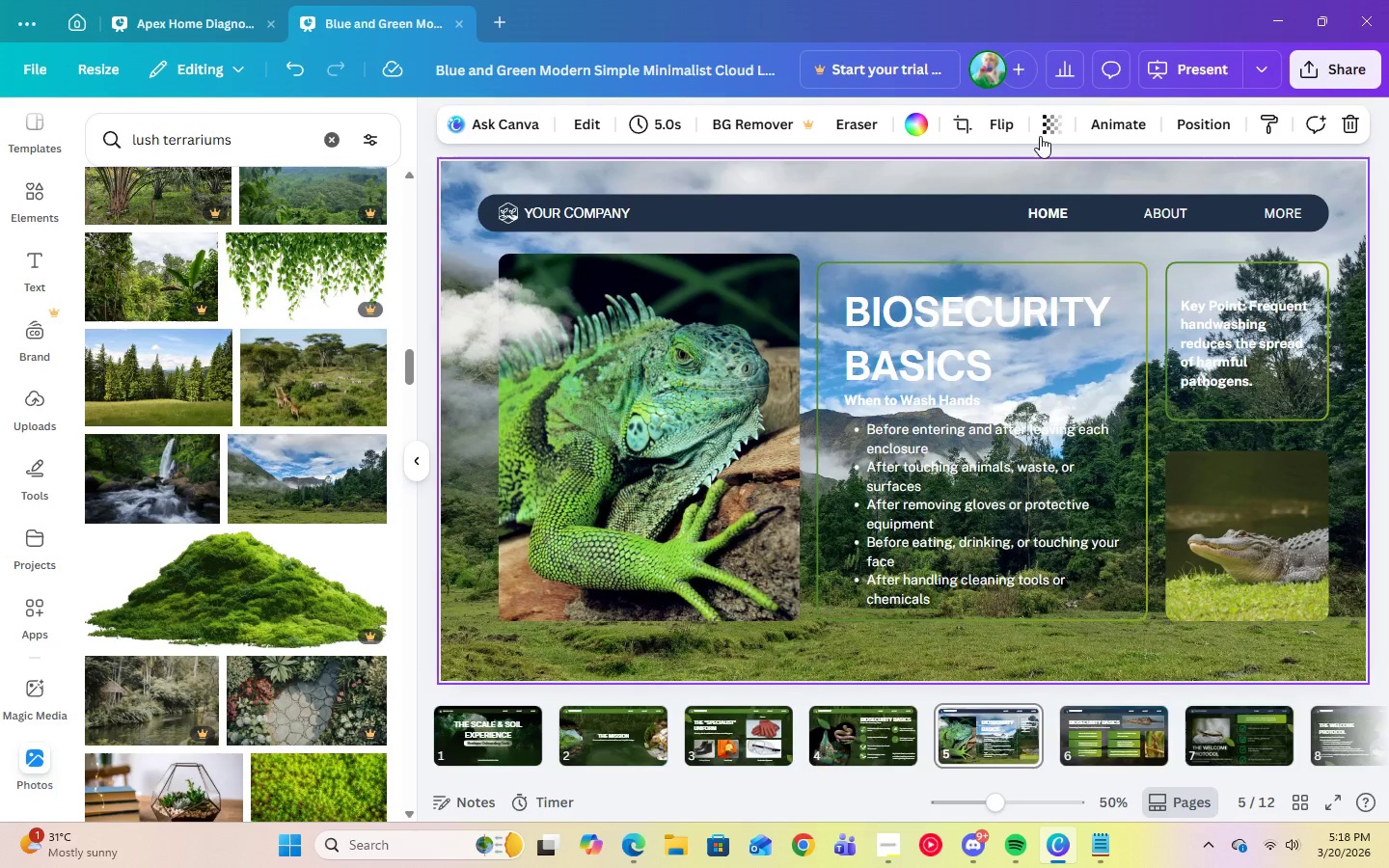 
left_click([1039, 131])